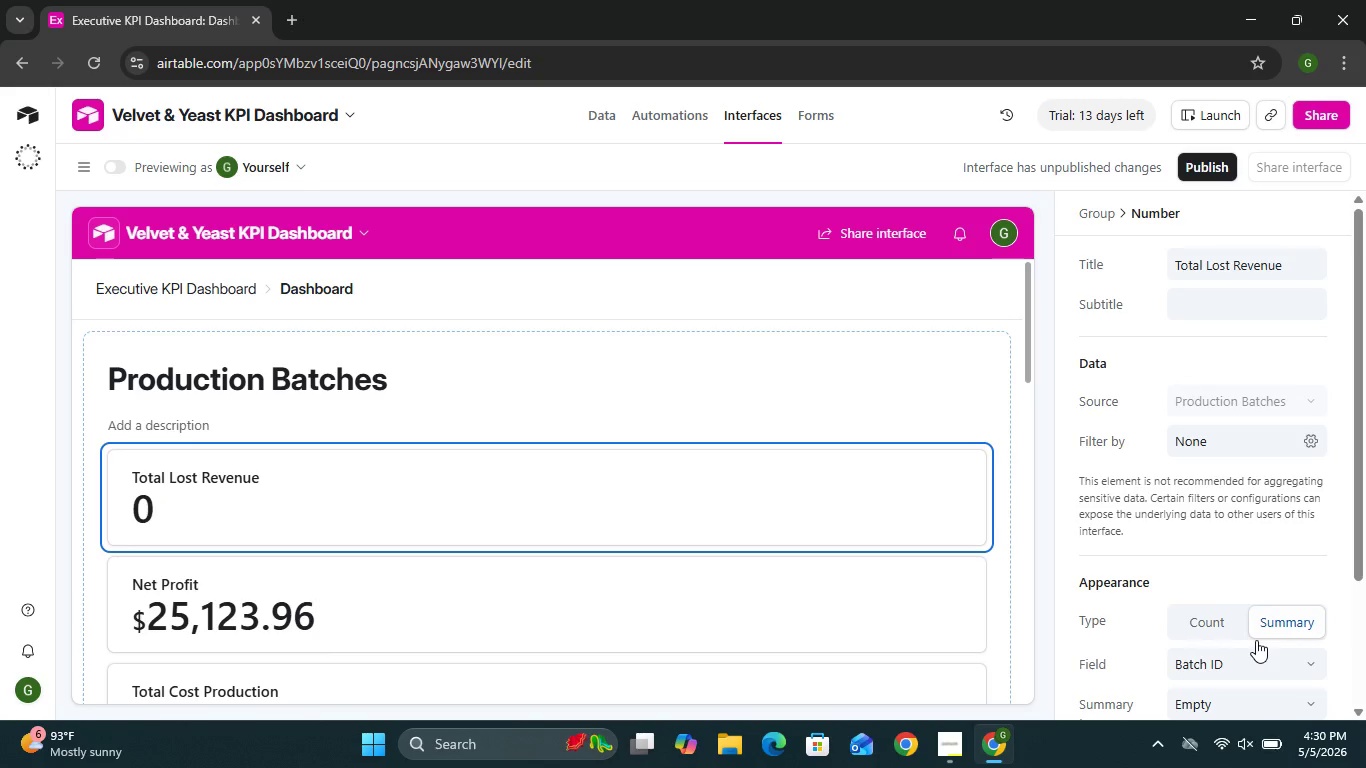 
mouse_move([1206, 372])
 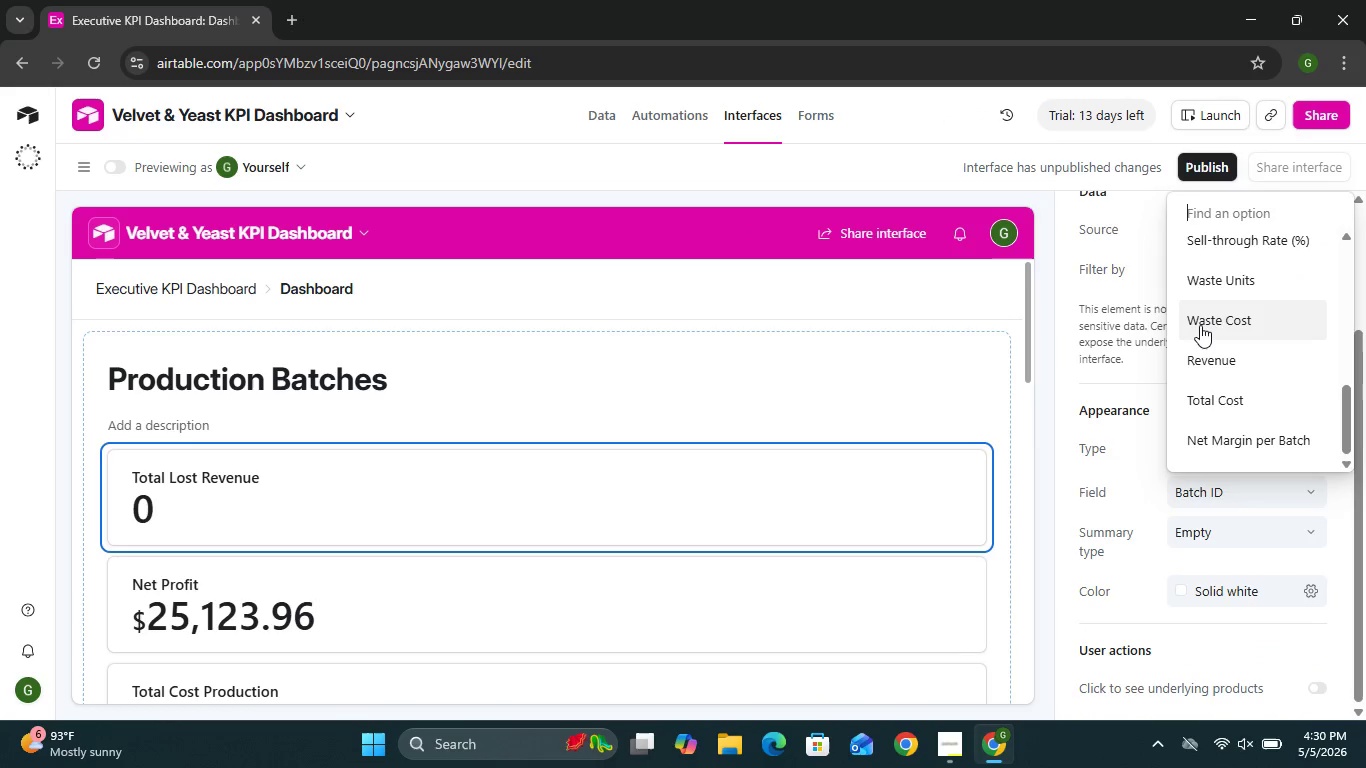 
left_click([1200, 325])
 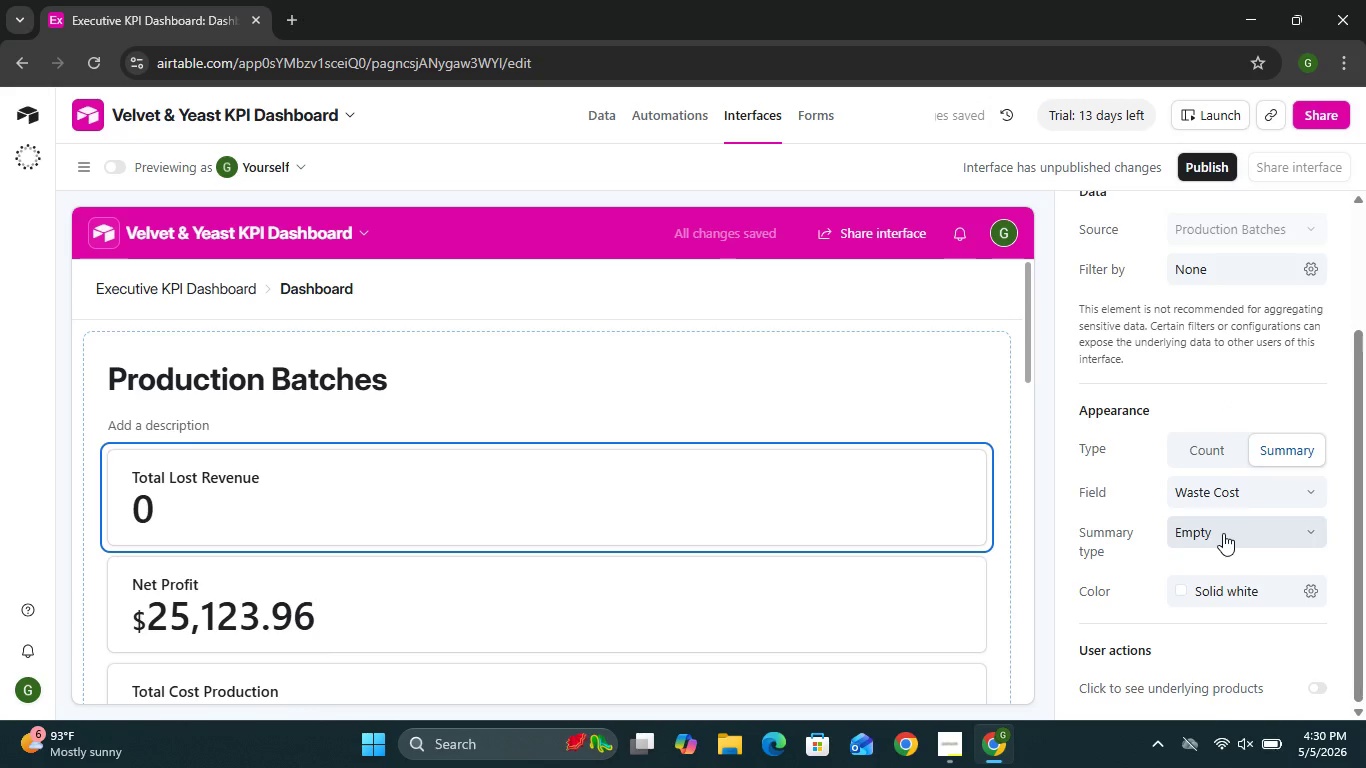 
left_click([1223, 533])
 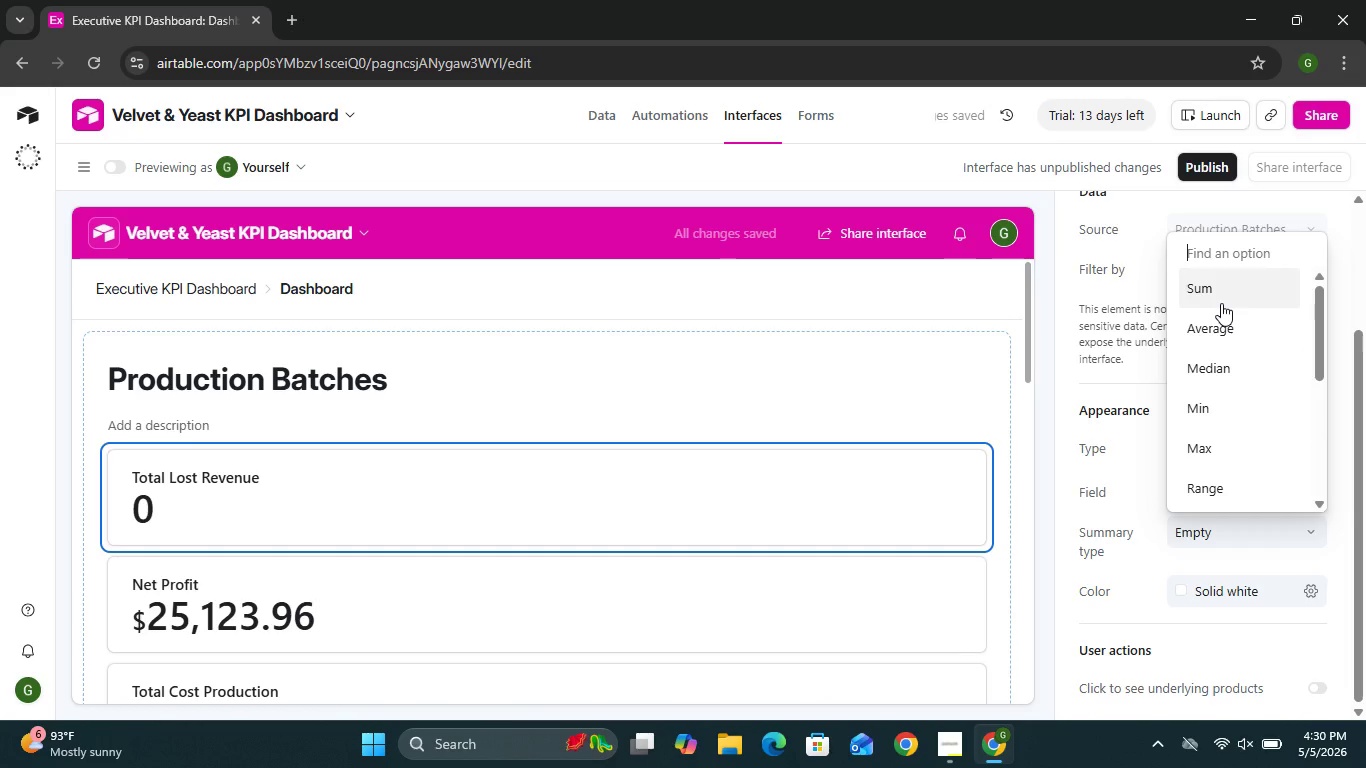 
left_click([1200, 286])
 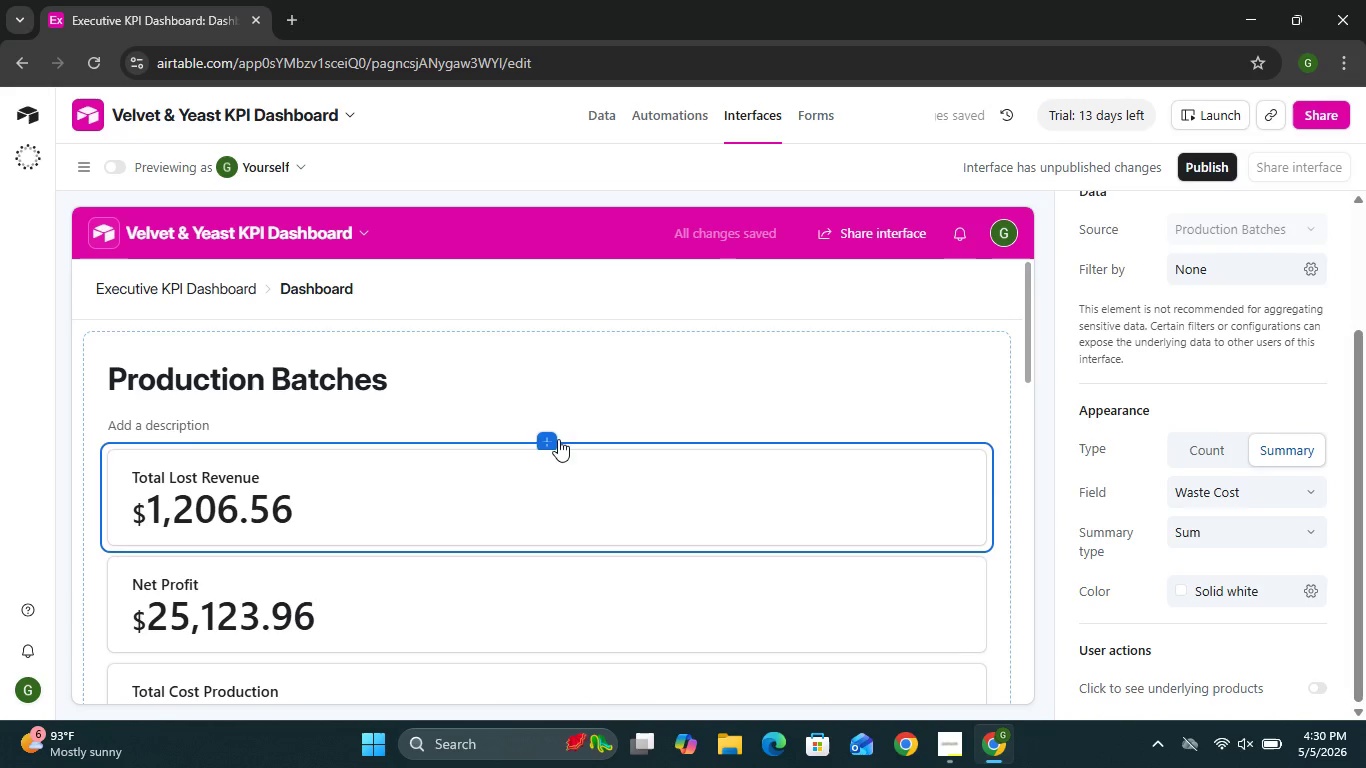 
left_click([555, 440])
 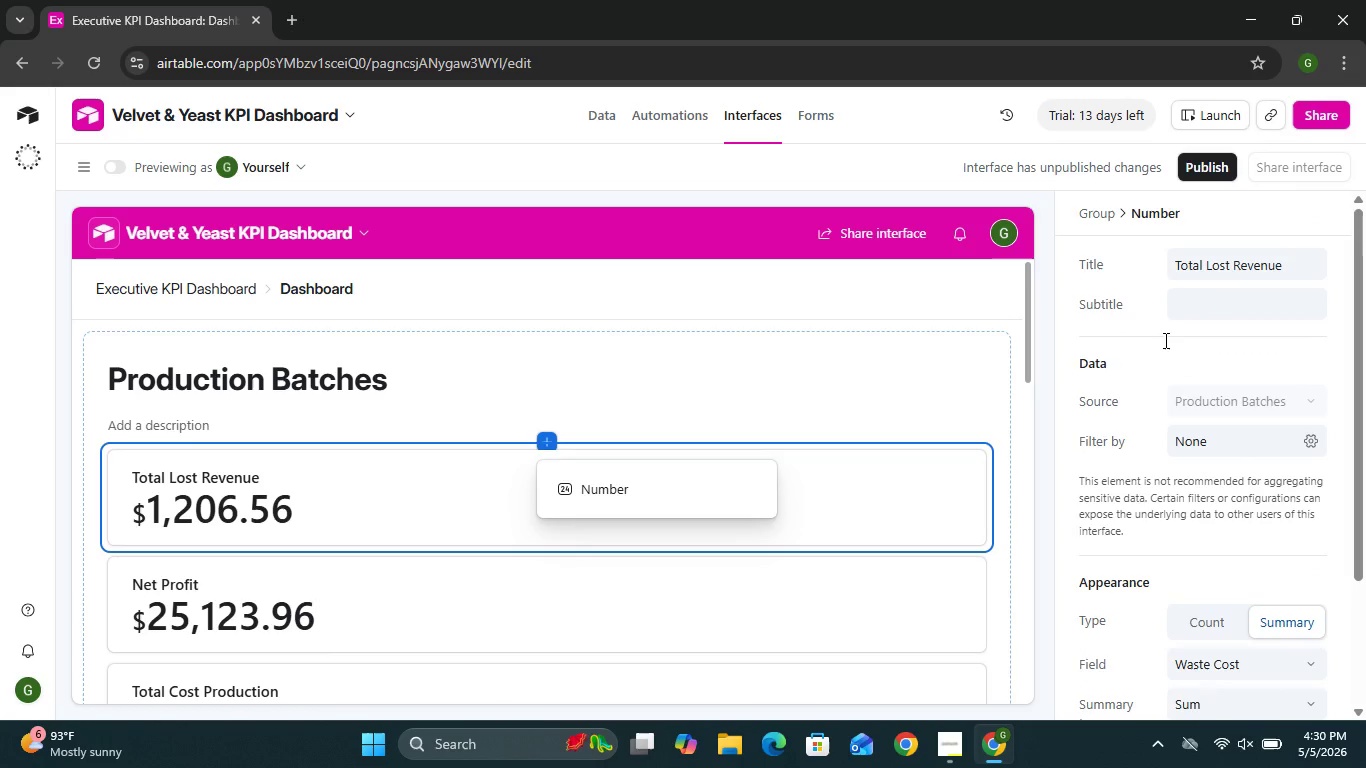 
wait(7.14)
 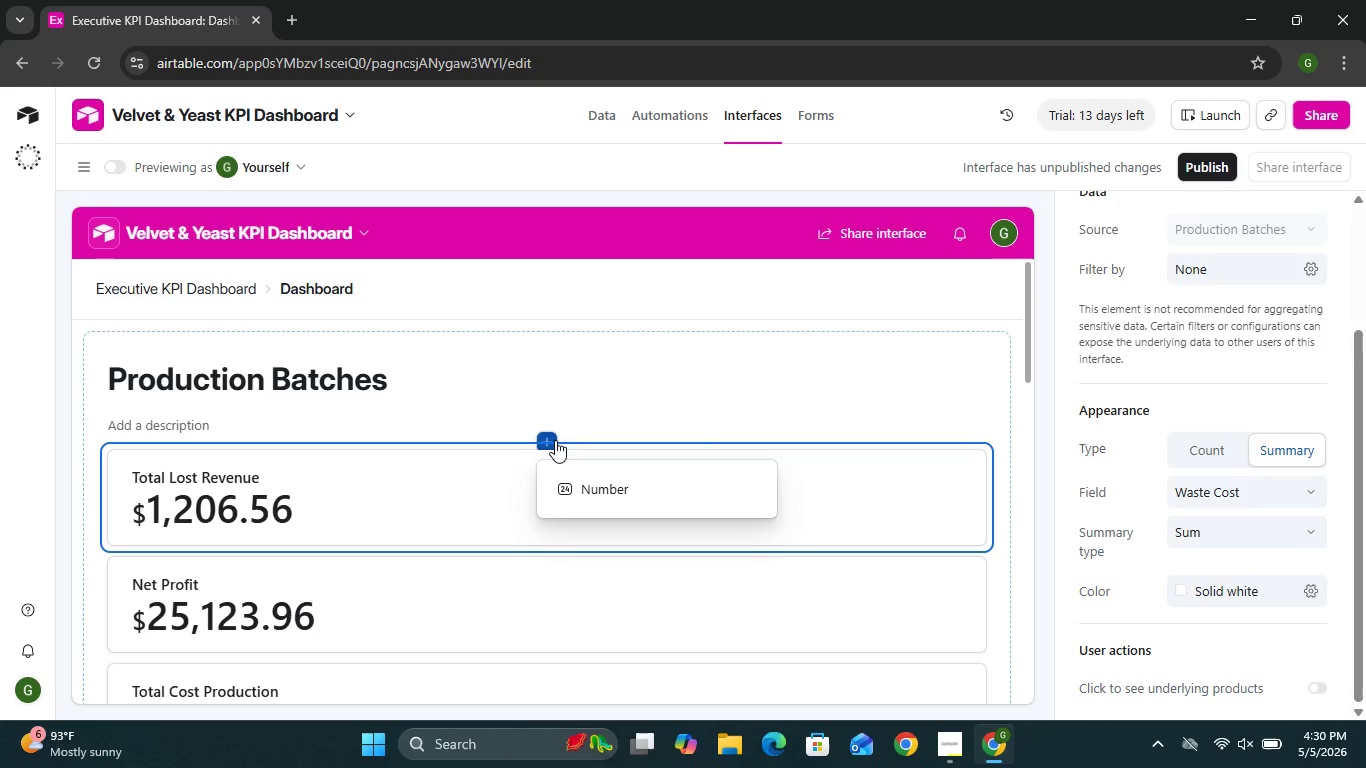 
left_click_drag(start_coordinate=[1287, 265], to_coordinate=[1202, 261])
 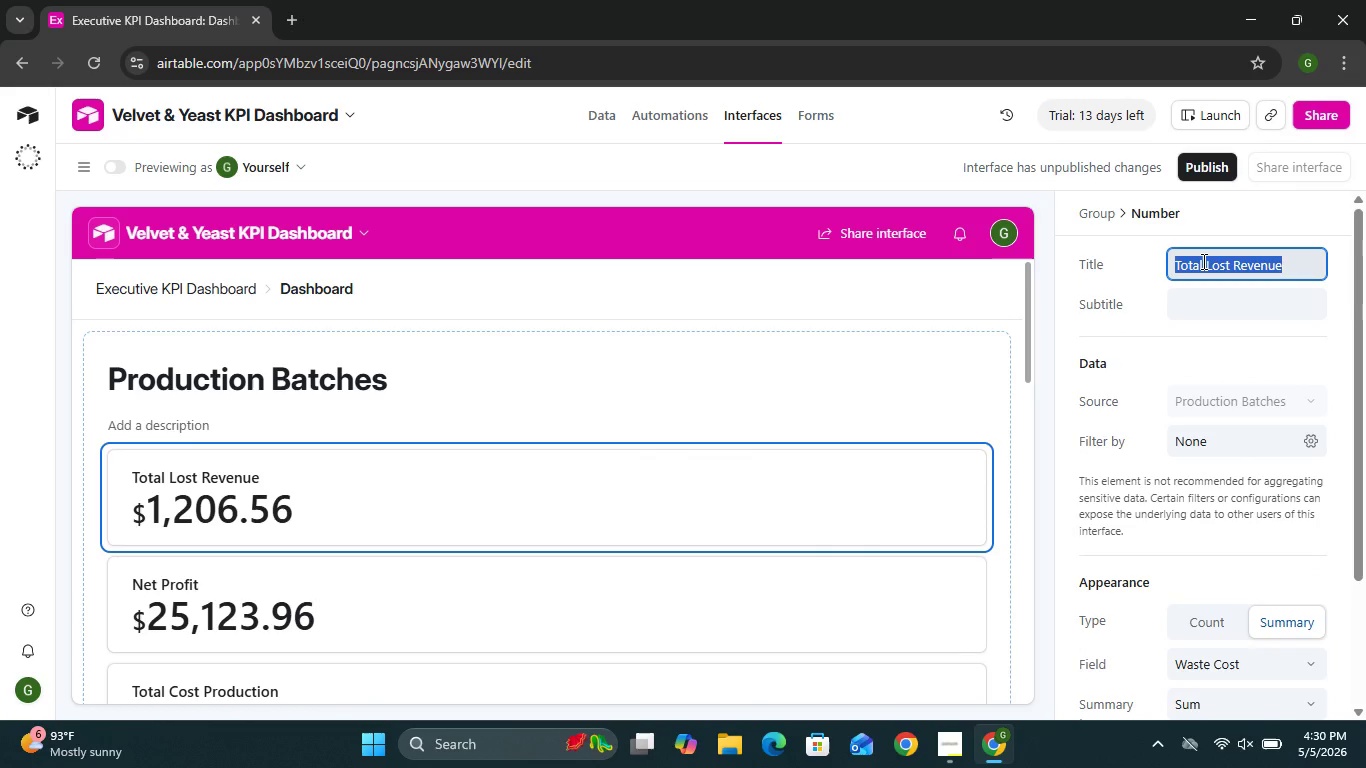 
double_click([1202, 261])
 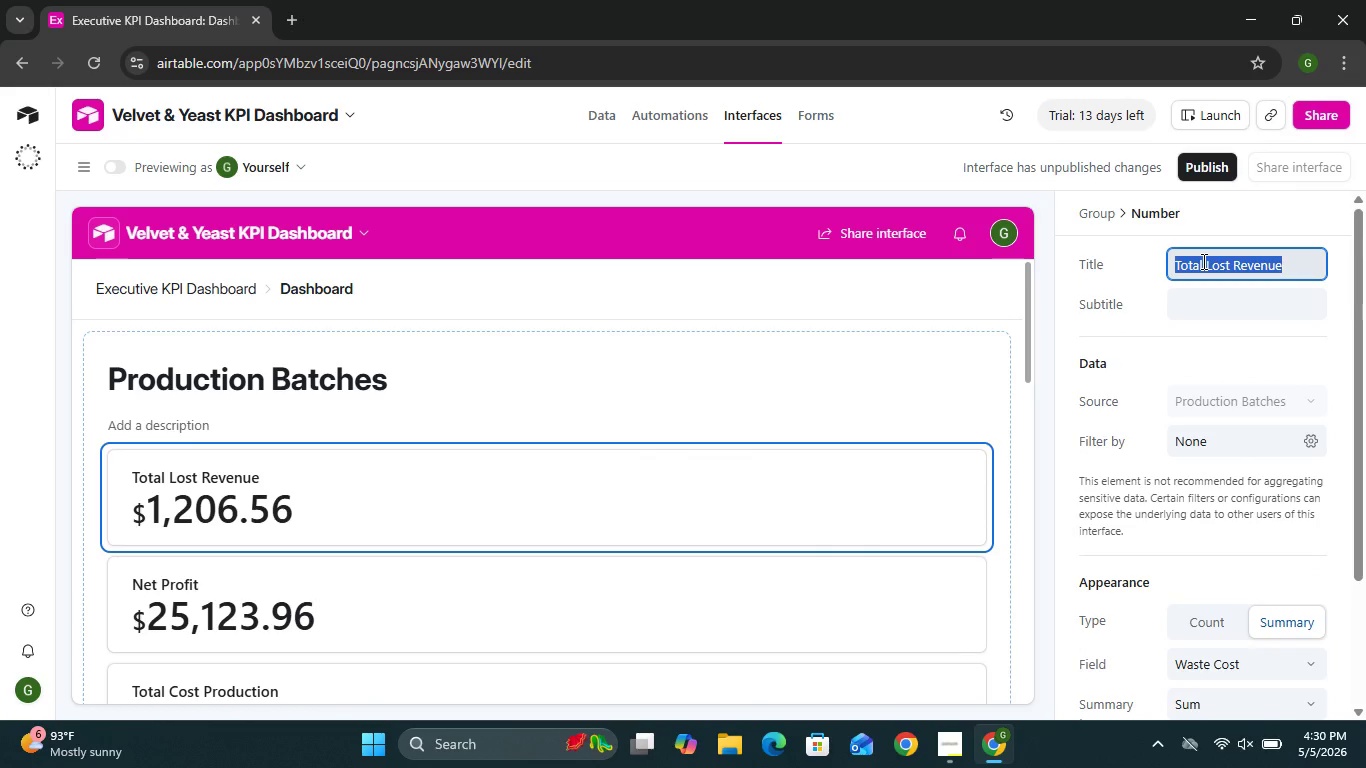 
type(Avg Sell-through)
 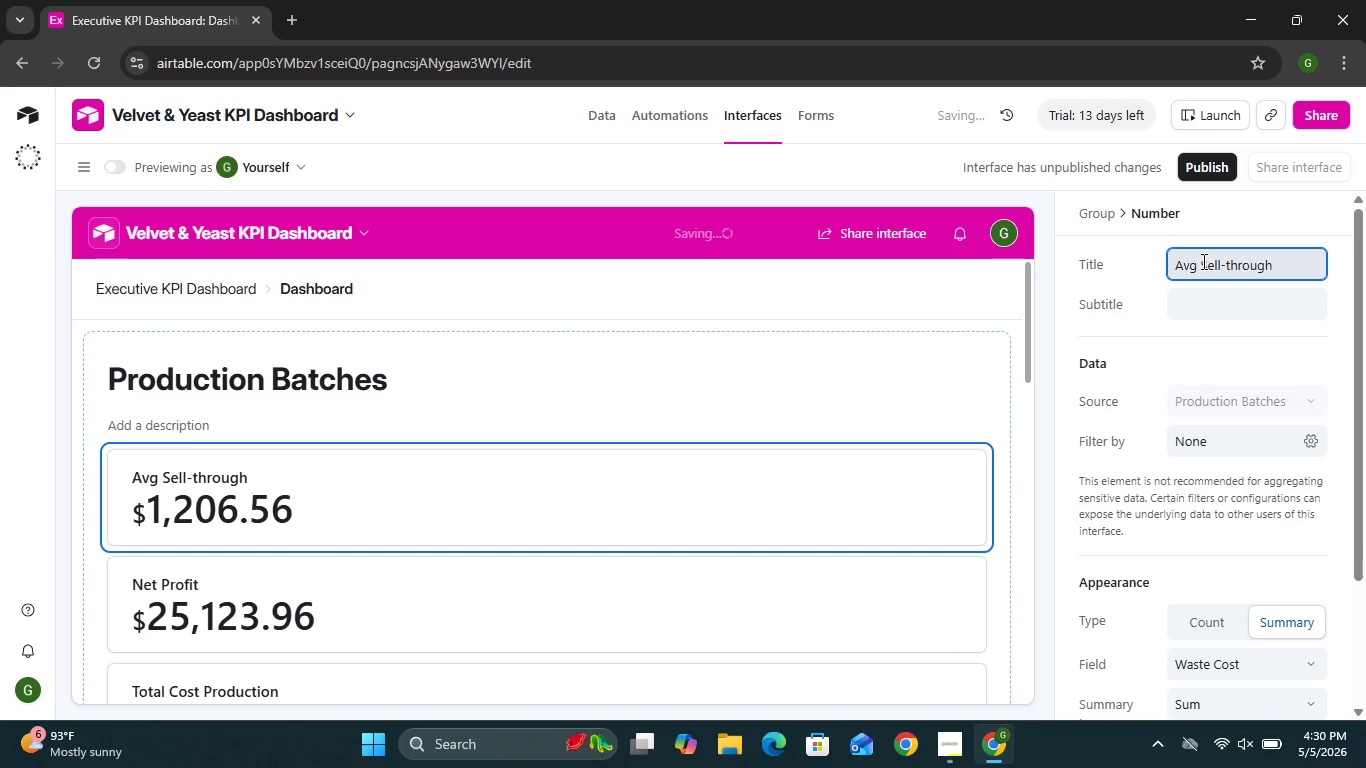 
mouse_move([1236, 453])
 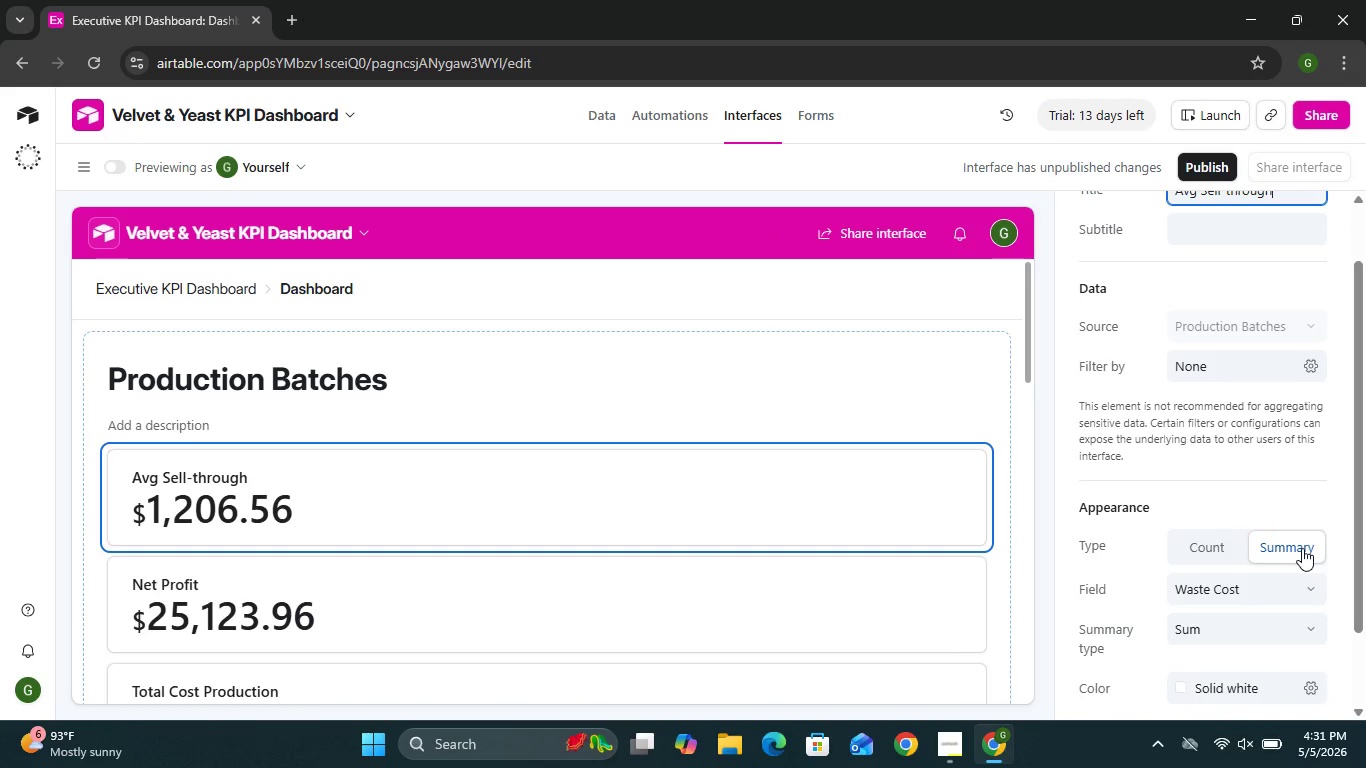 
left_click([1302, 548])
 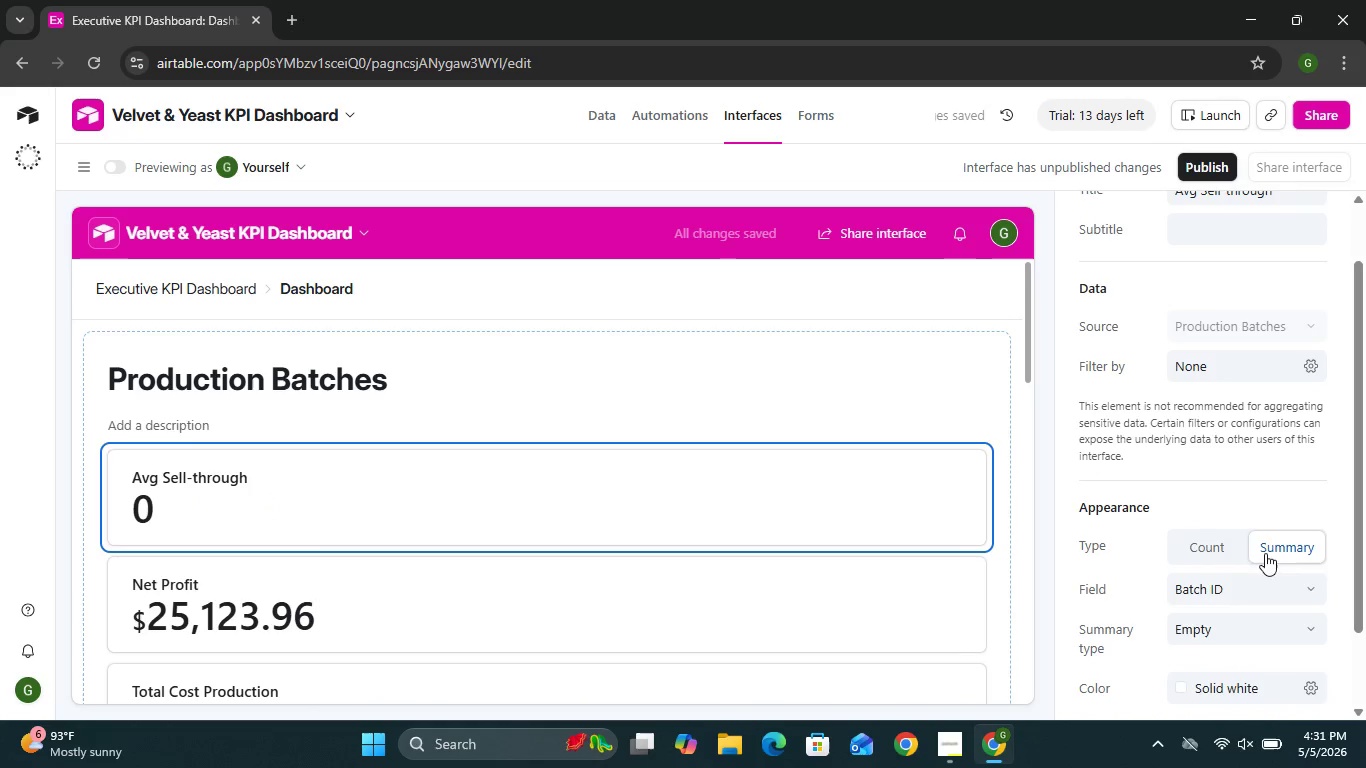 
wait(5.45)
 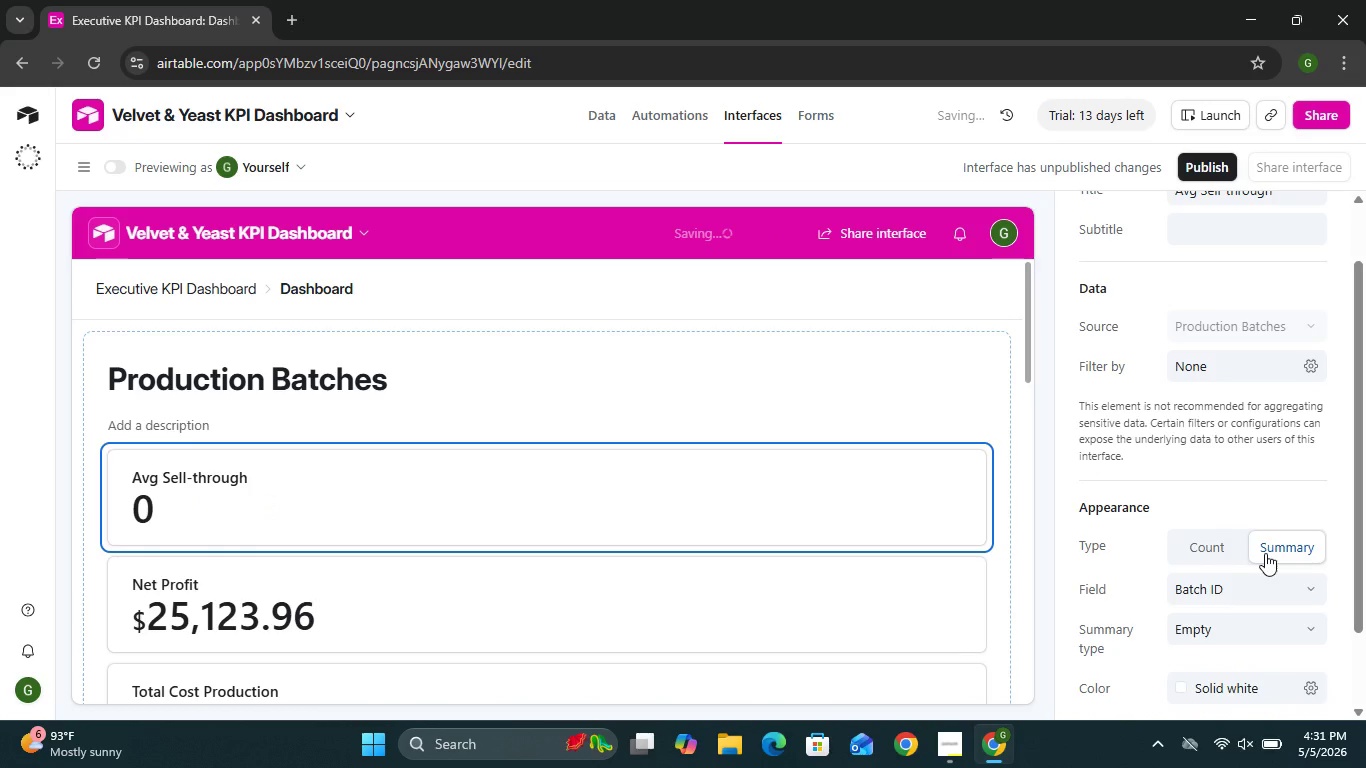 
left_click([1313, 588])
 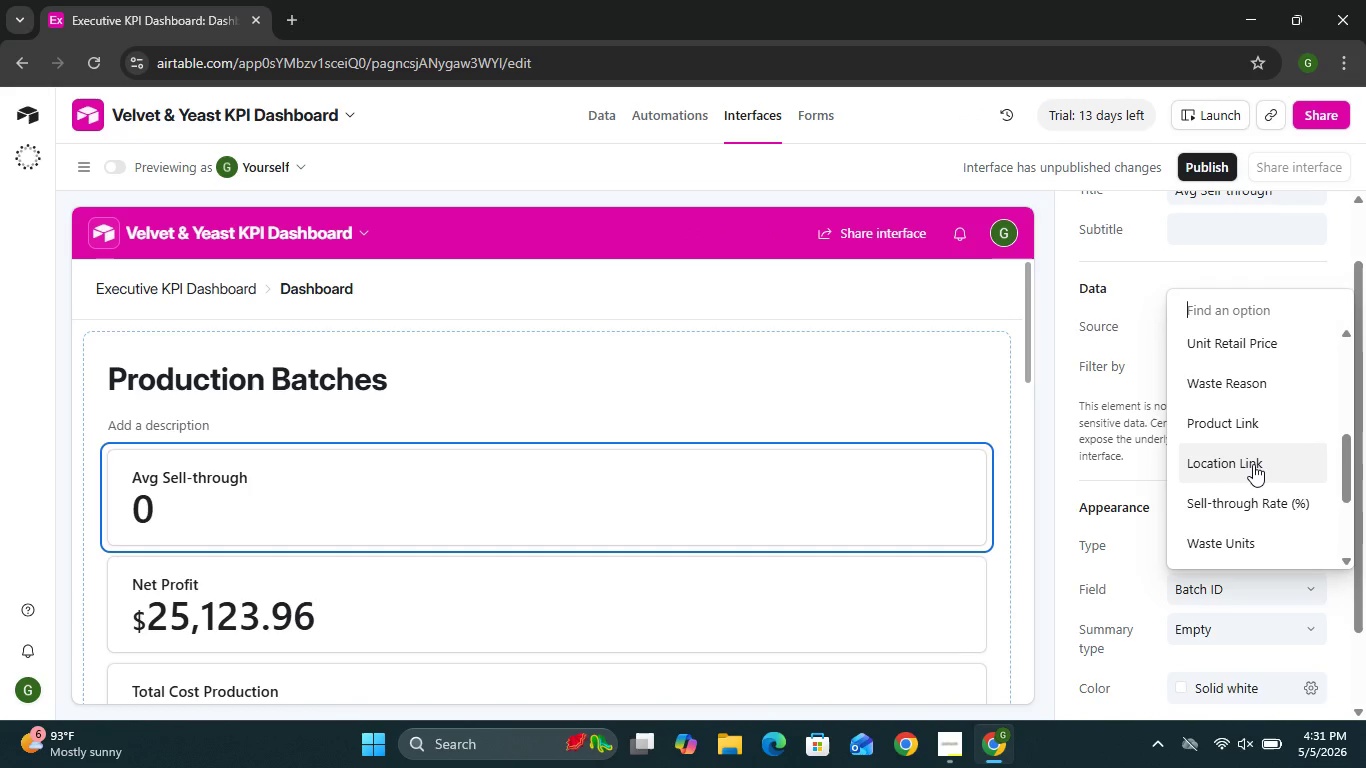 
wait(6.91)
 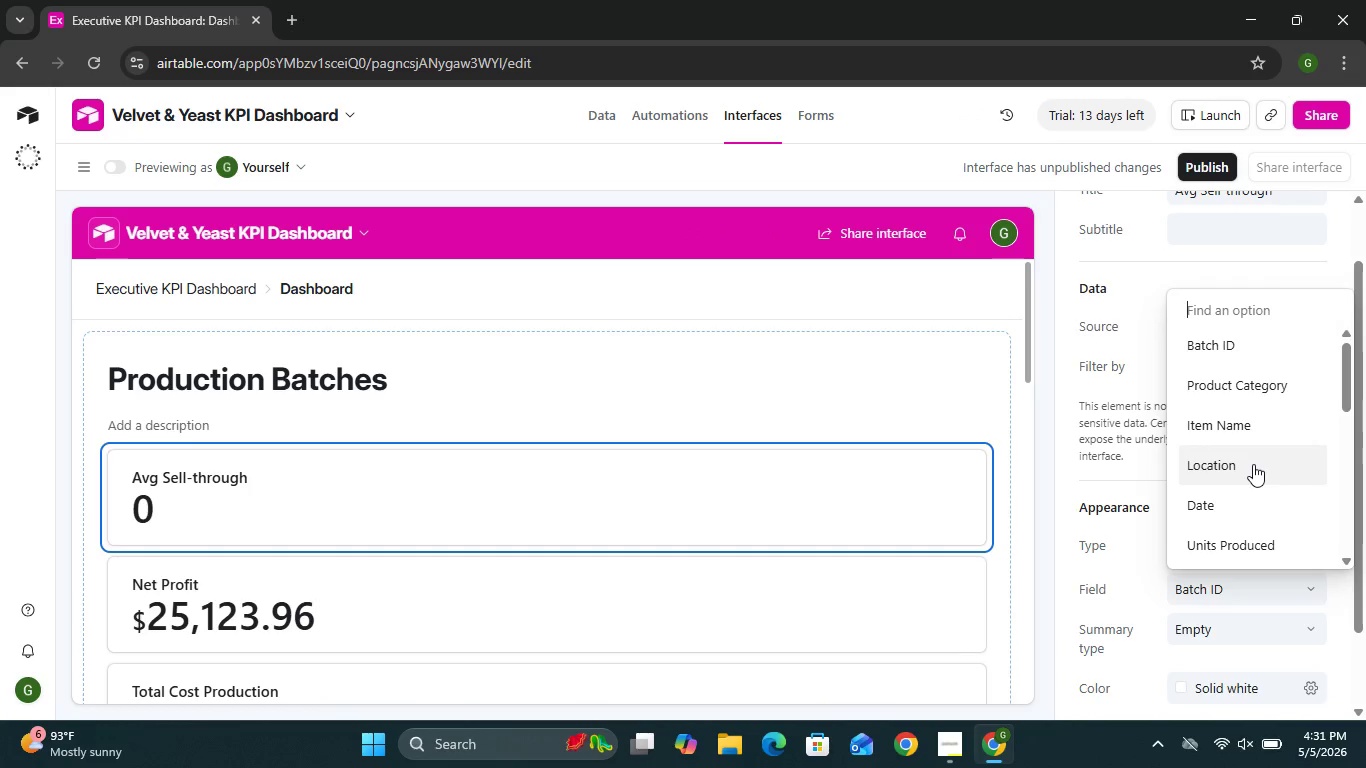 
left_click([1253, 507])
 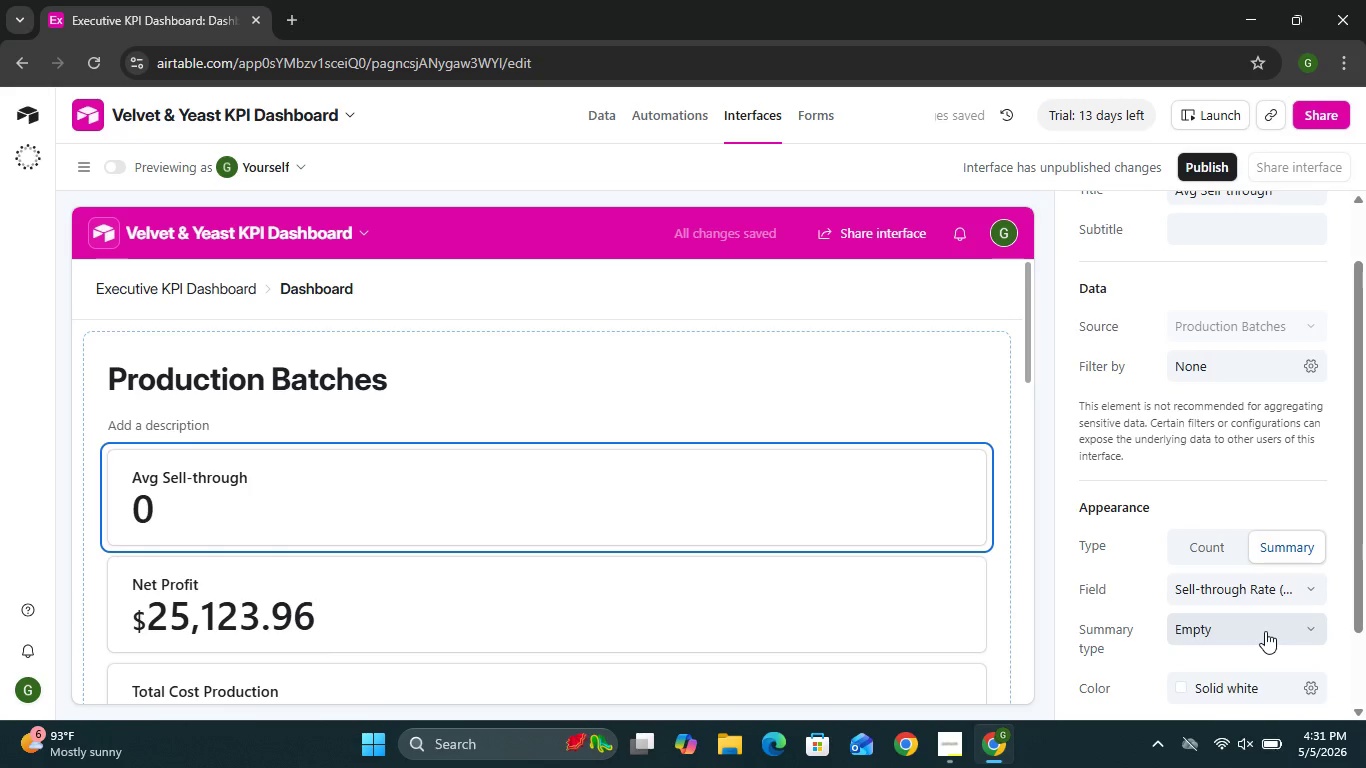 
left_click([1265, 631])
 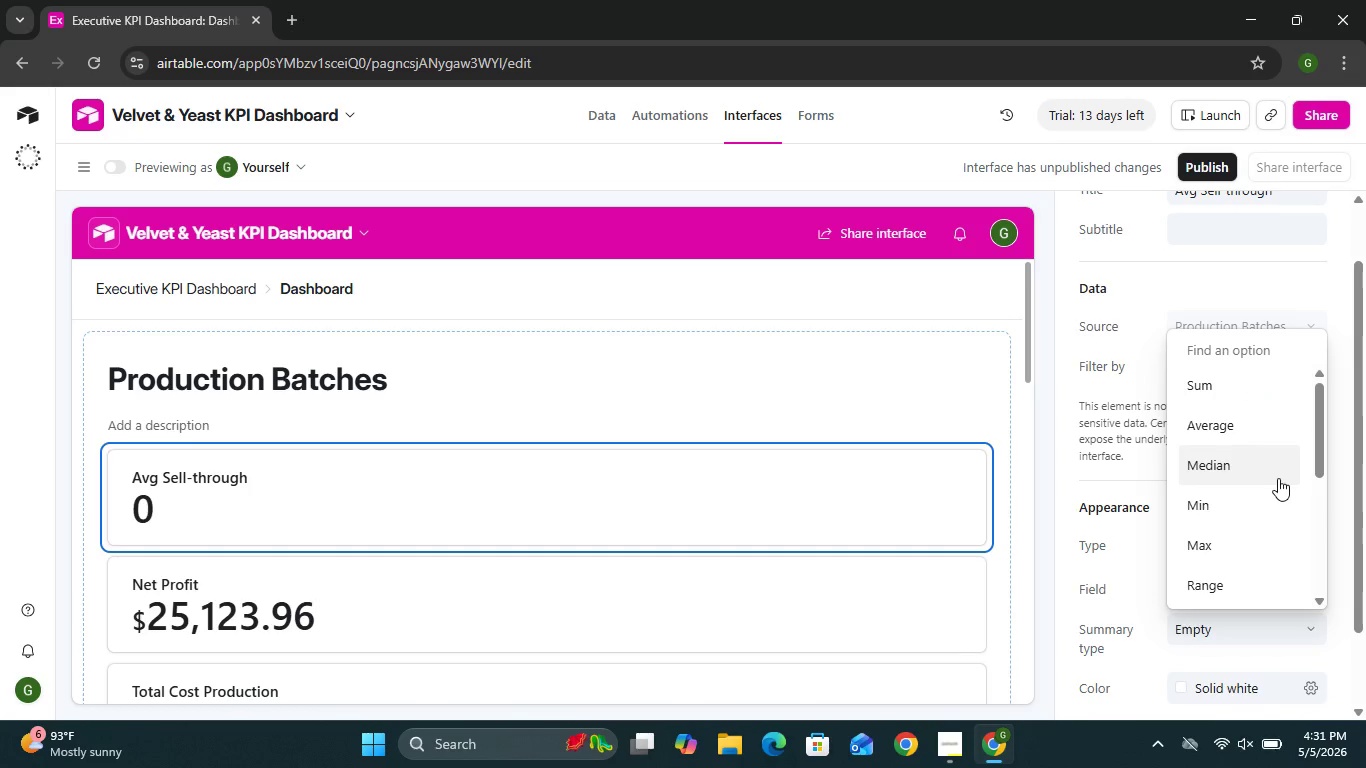 
wait(18.19)
 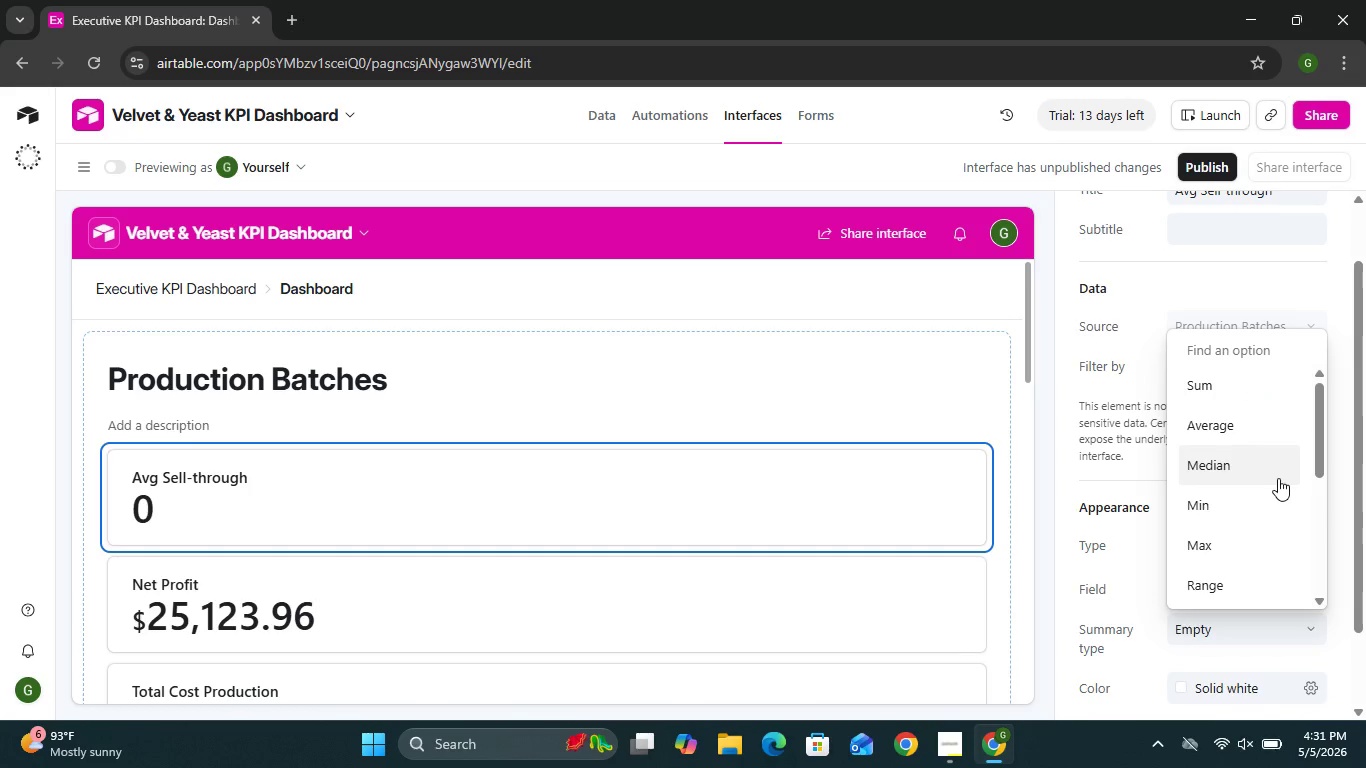 
left_click([1236, 537])
 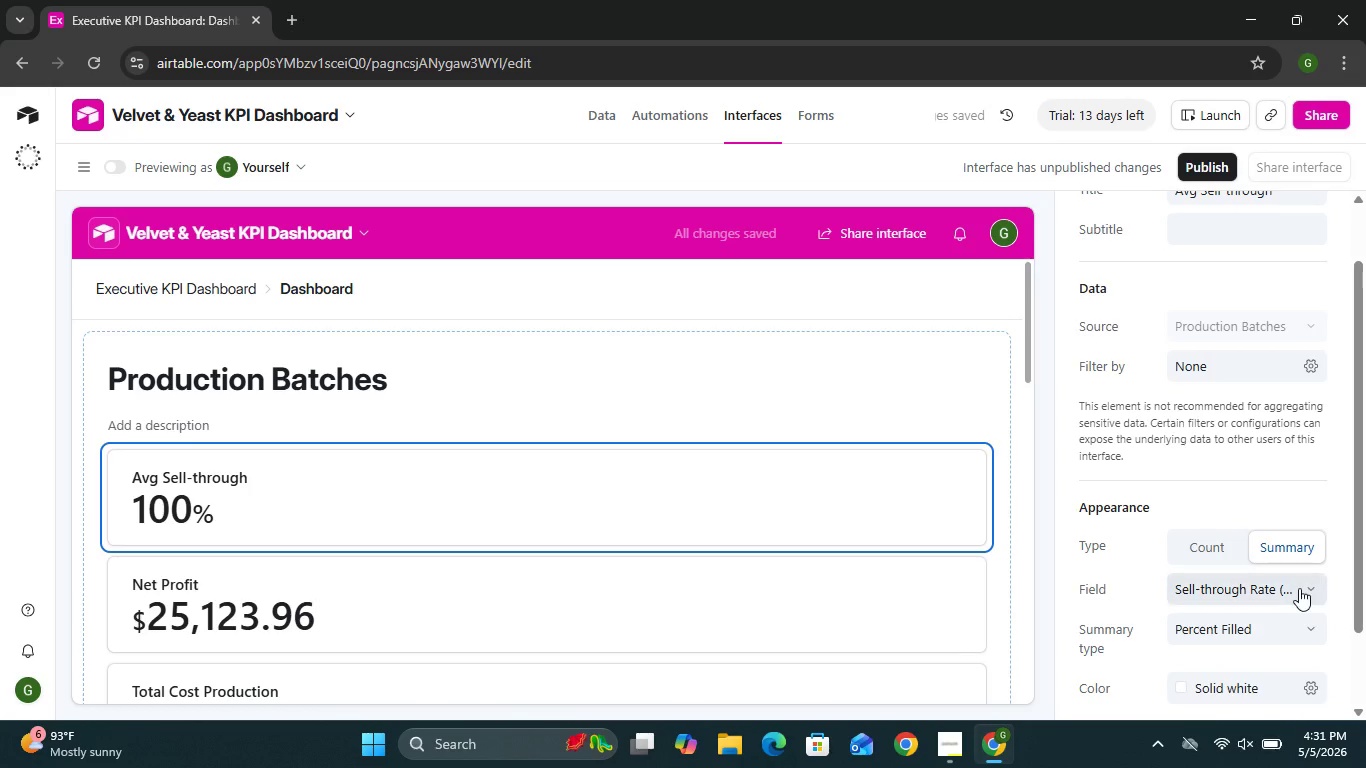 
left_click([1295, 586])
 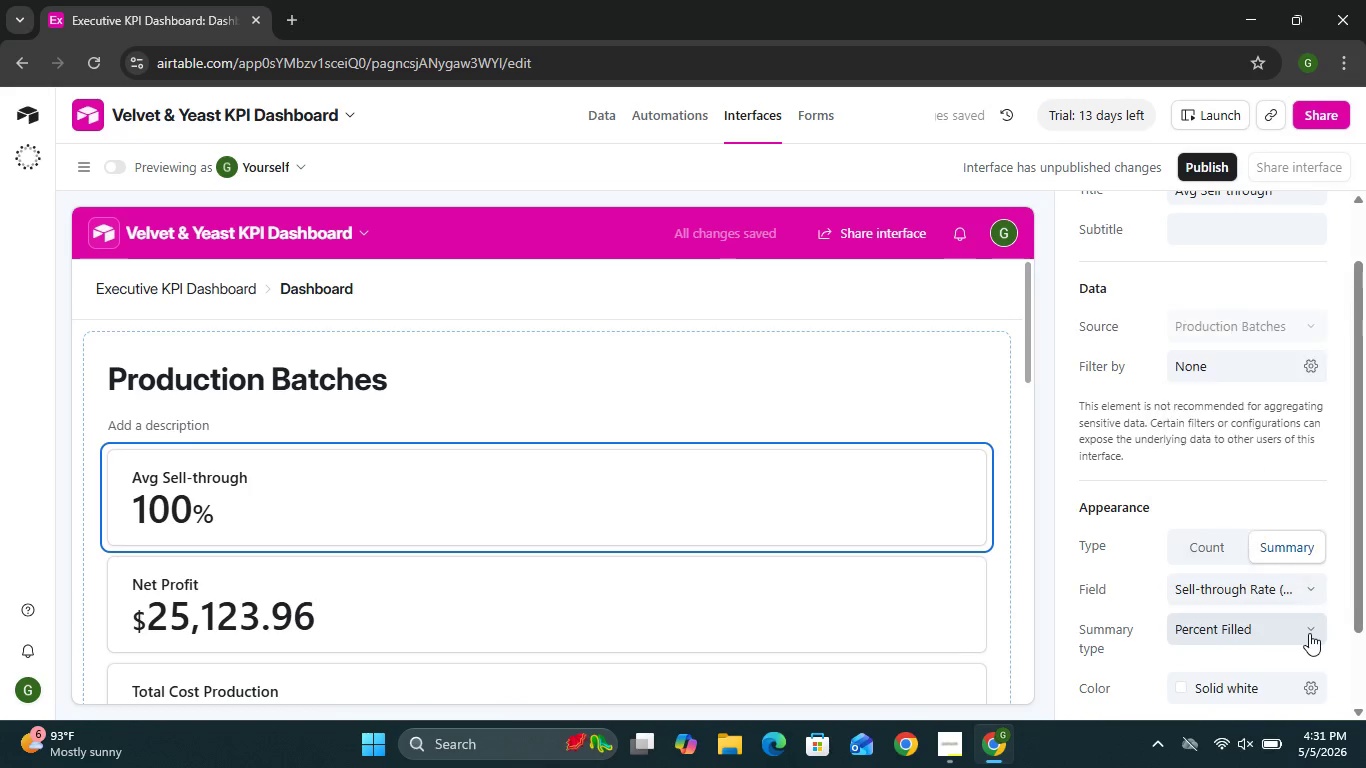 
left_click([1309, 633])
 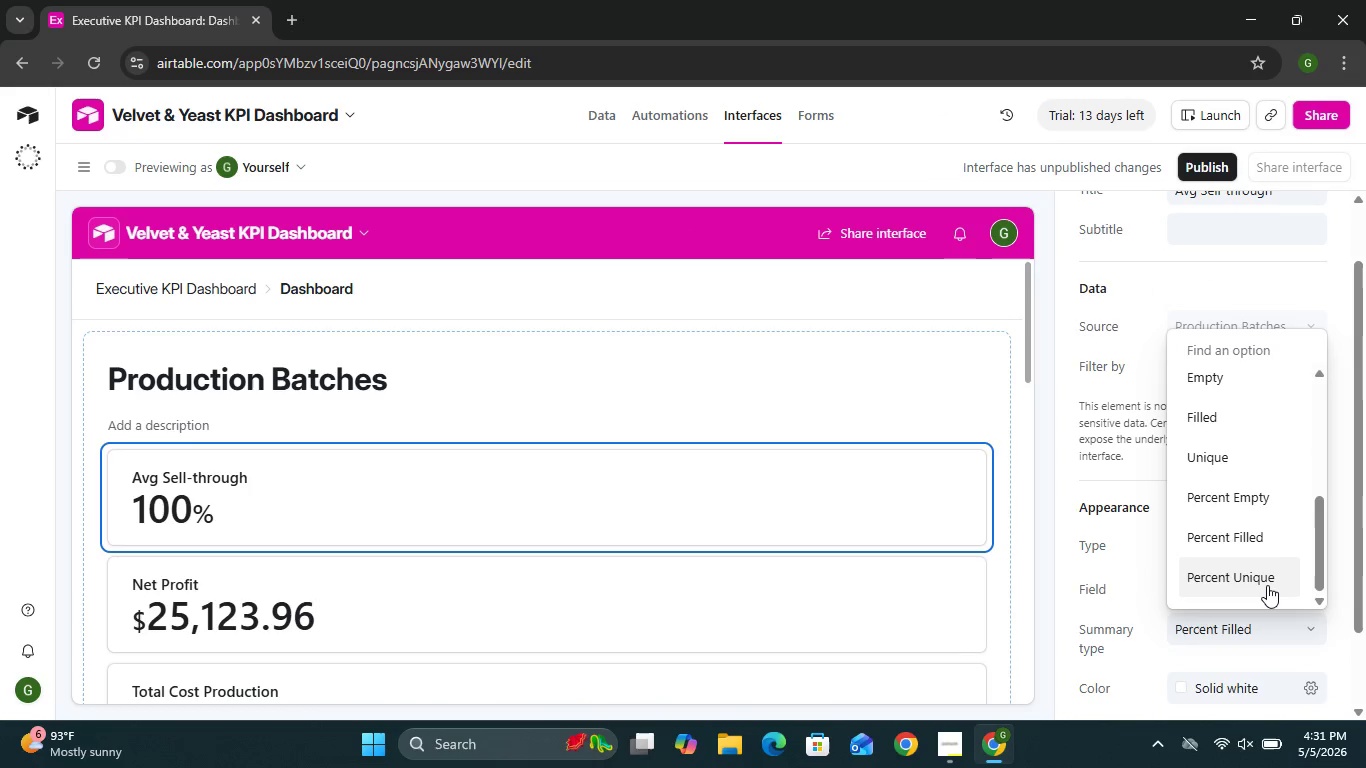 
left_click([1267, 585])
 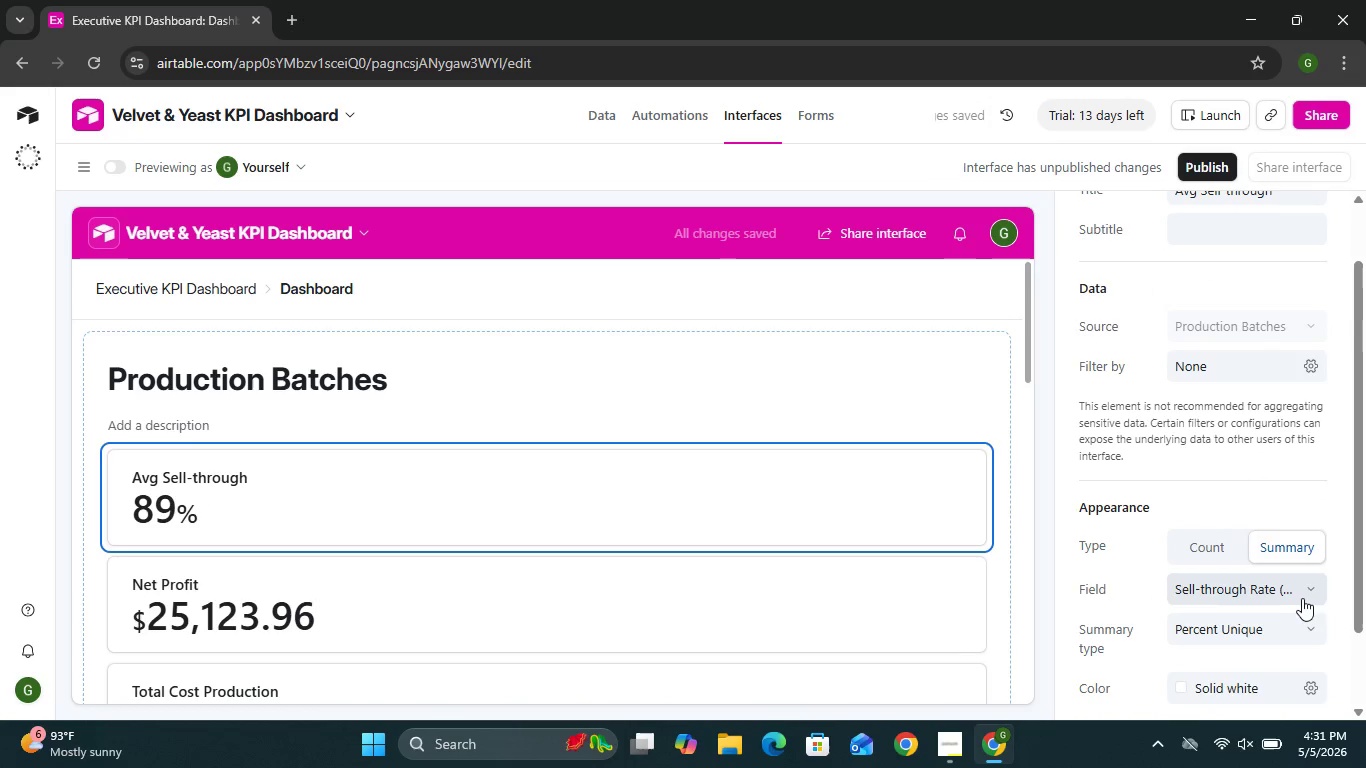 
left_click([1303, 598])
 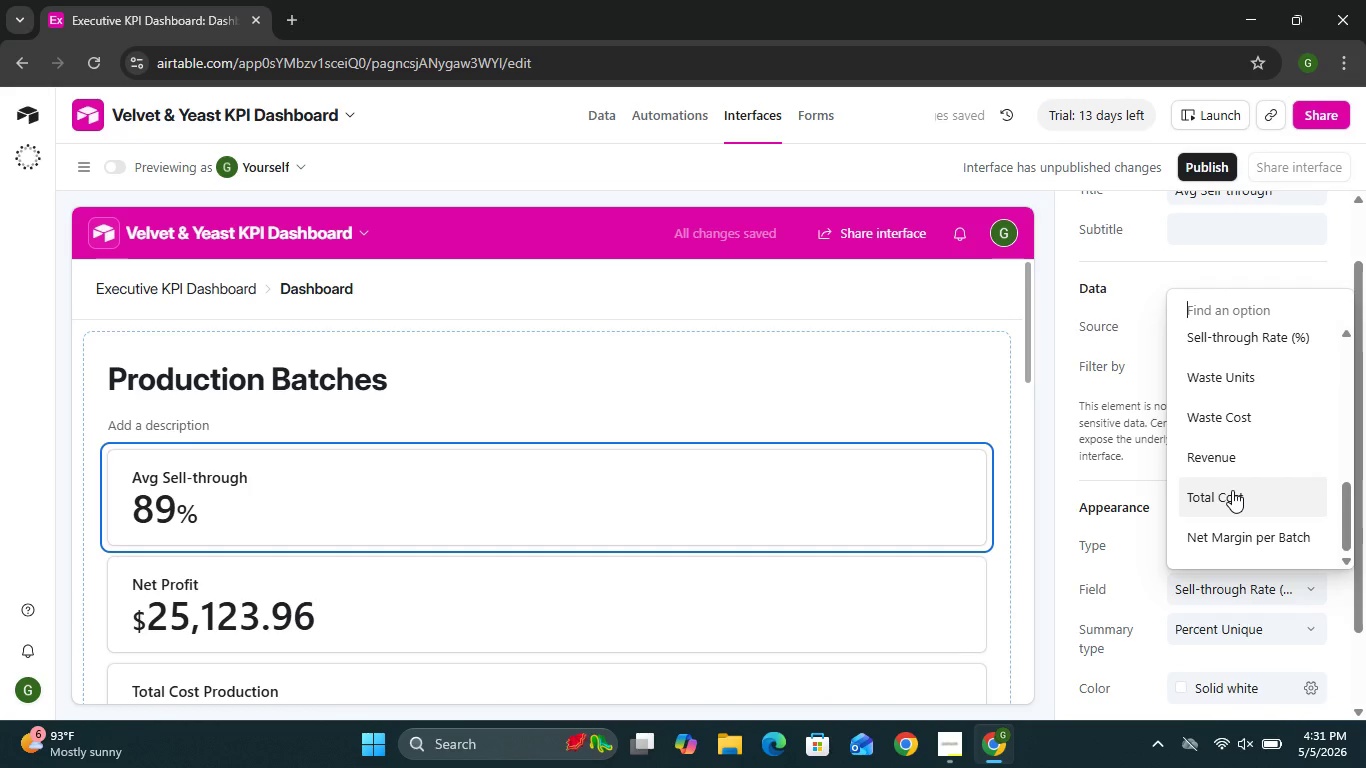 
left_click([1308, 638])
 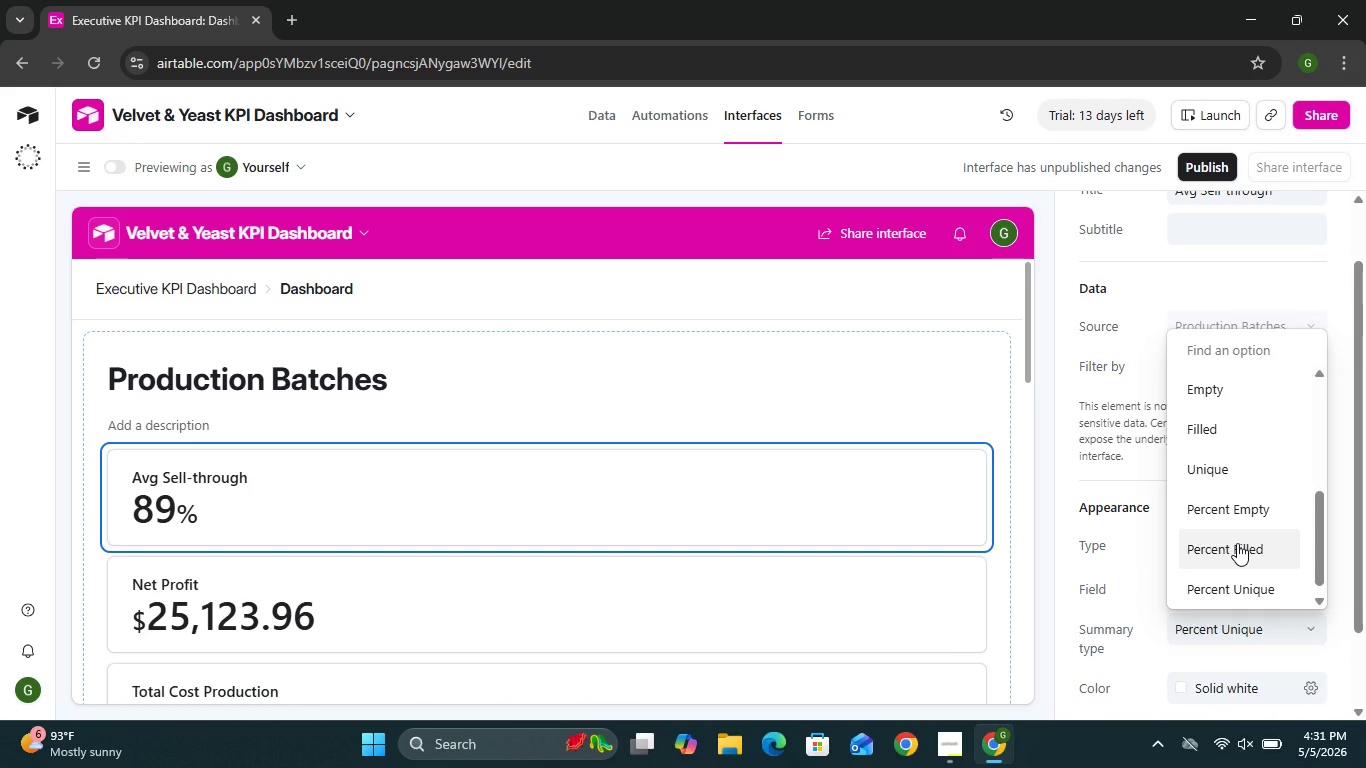 
left_click([1236, 540])
 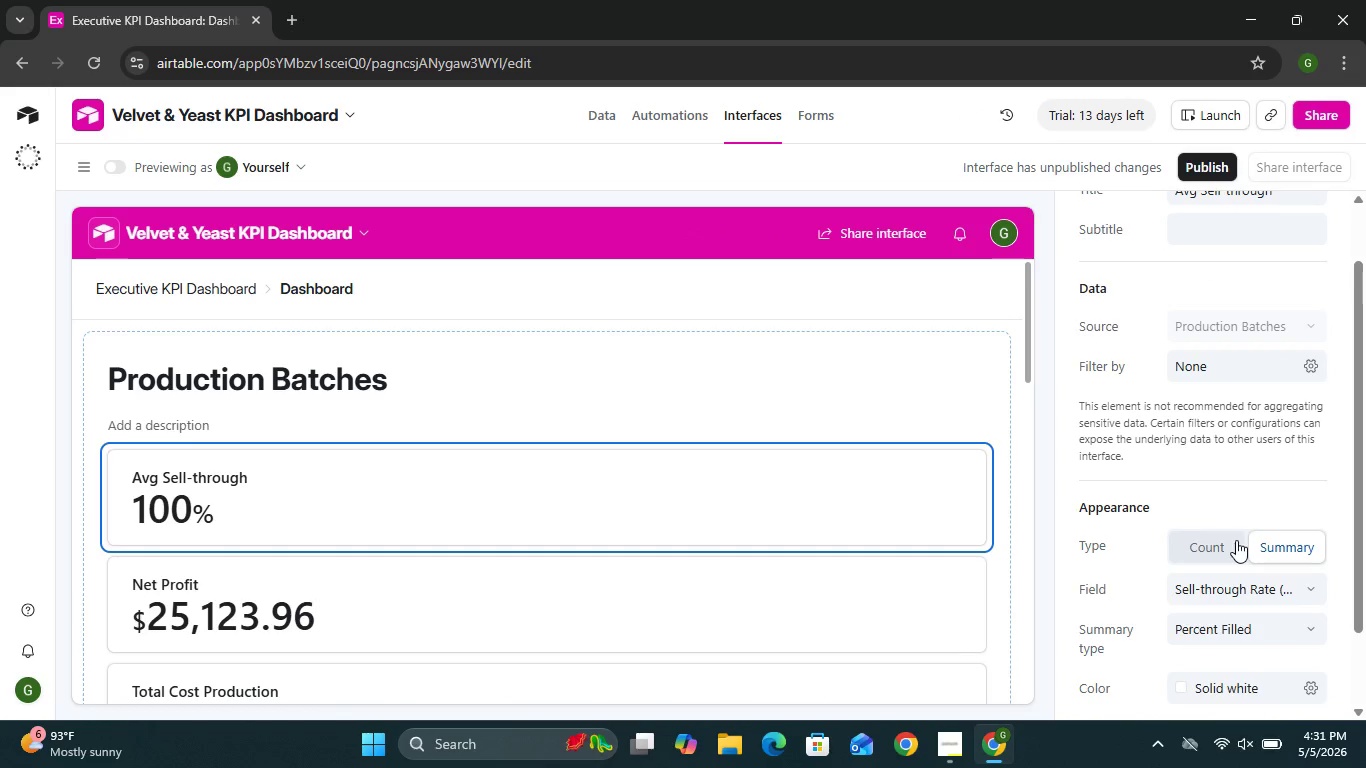 
mouse_move([1133, 566])
 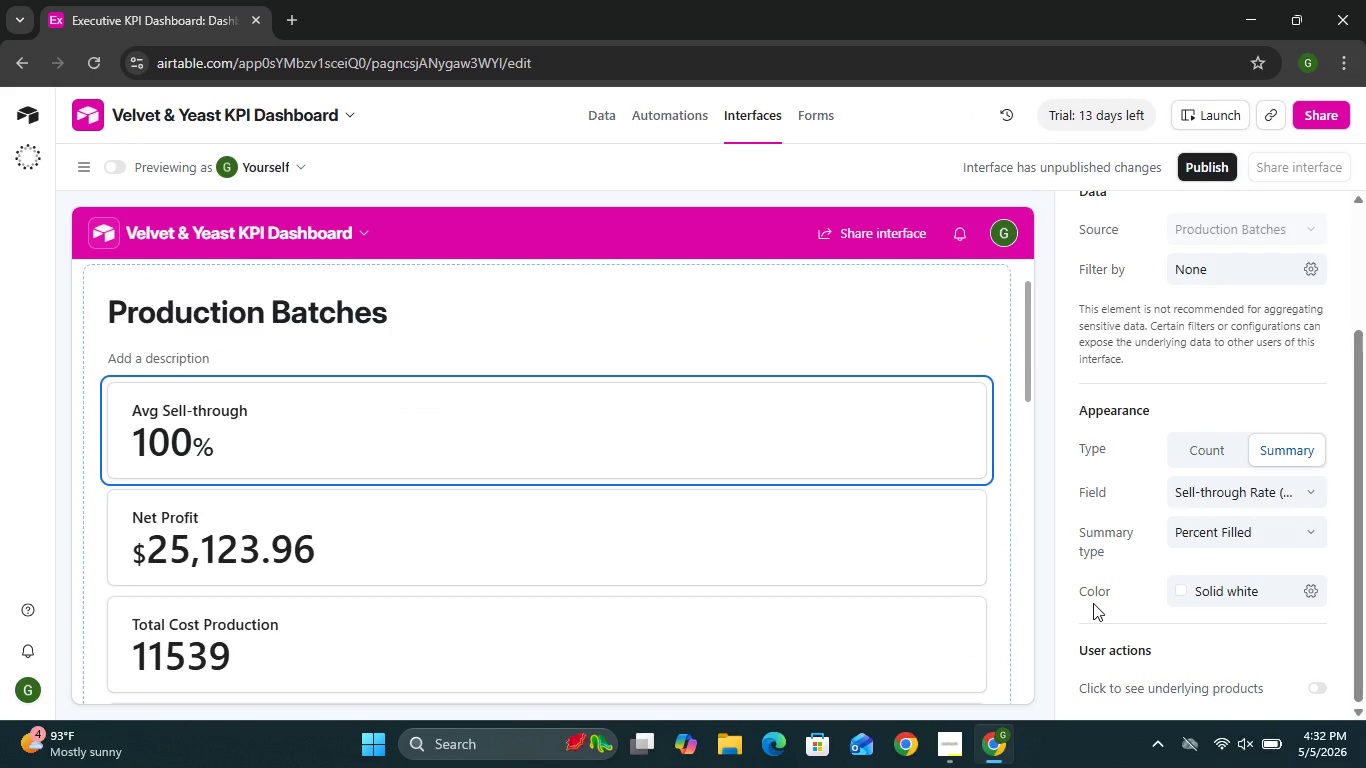 
wait(7.15)
 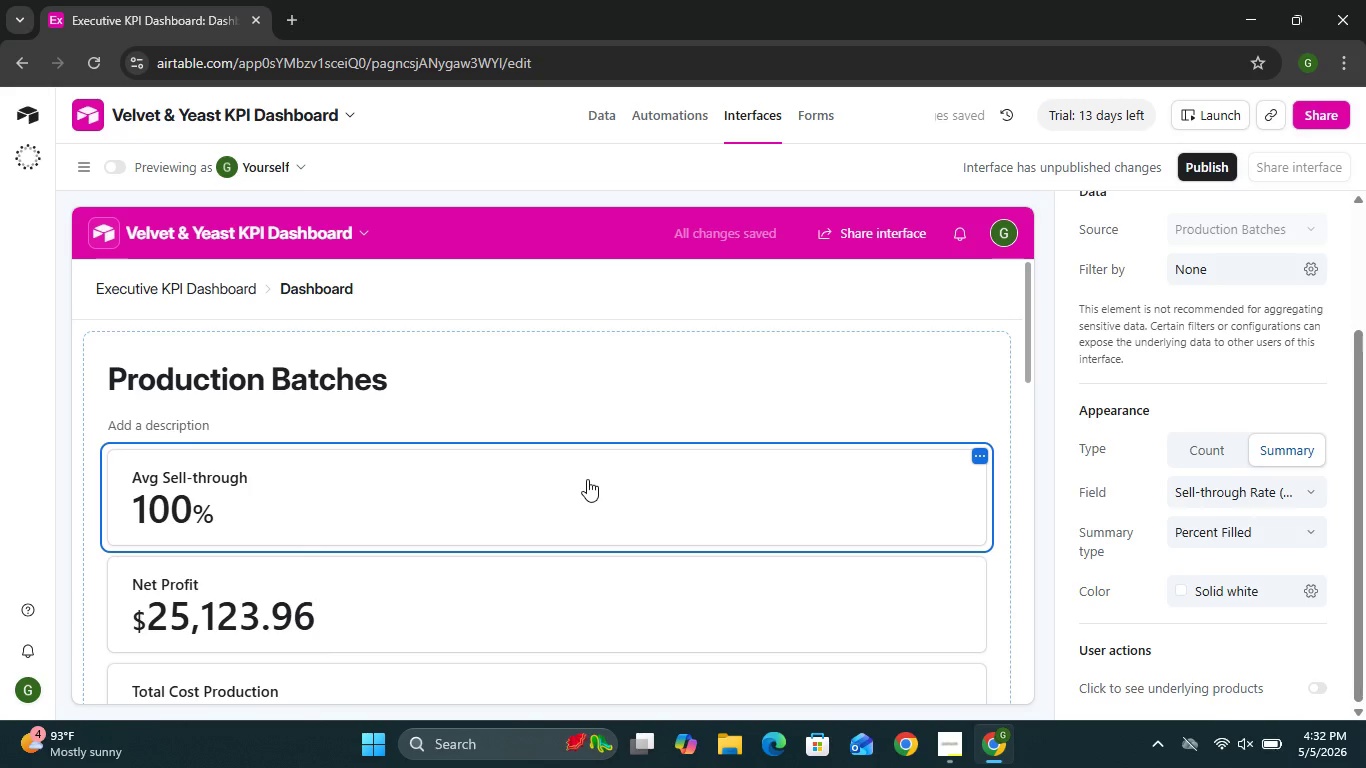 
left_click([1231, 592])
 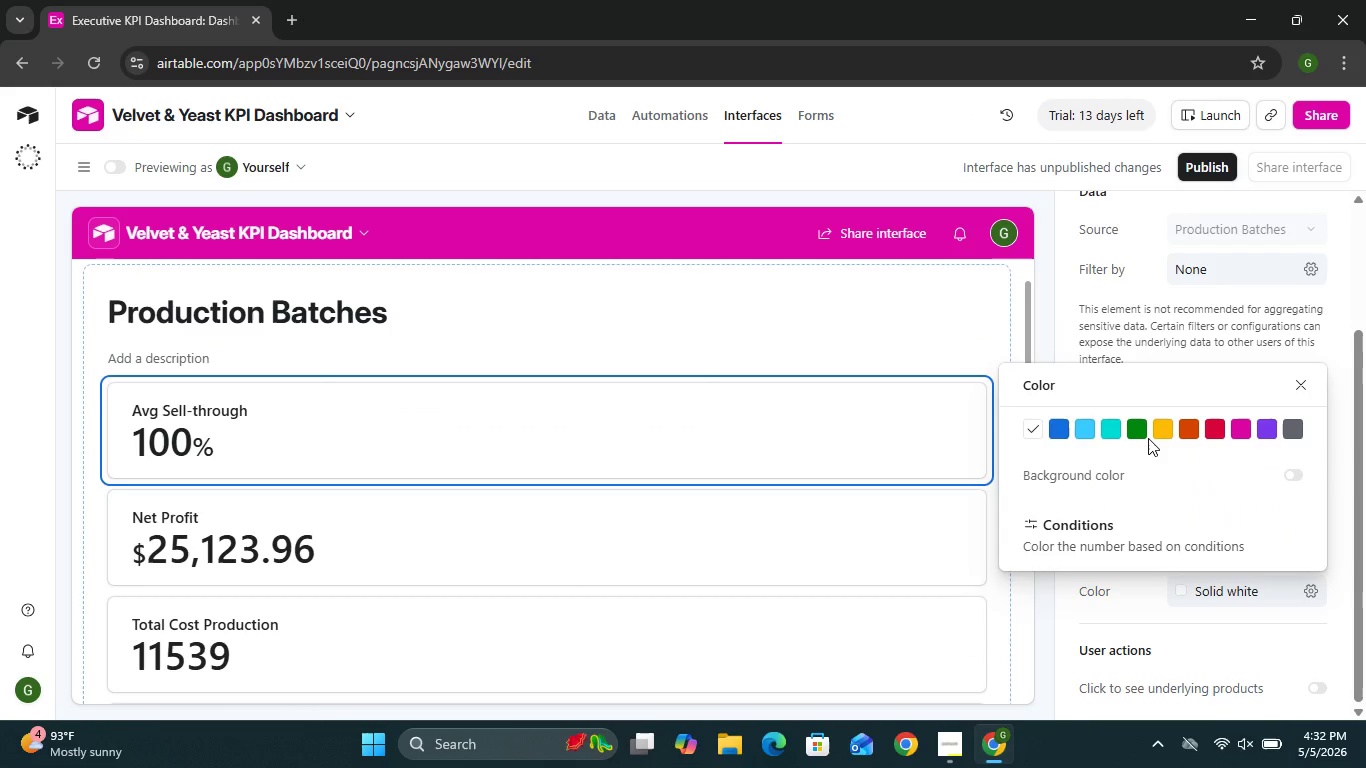 
left_click([1148, 438])
 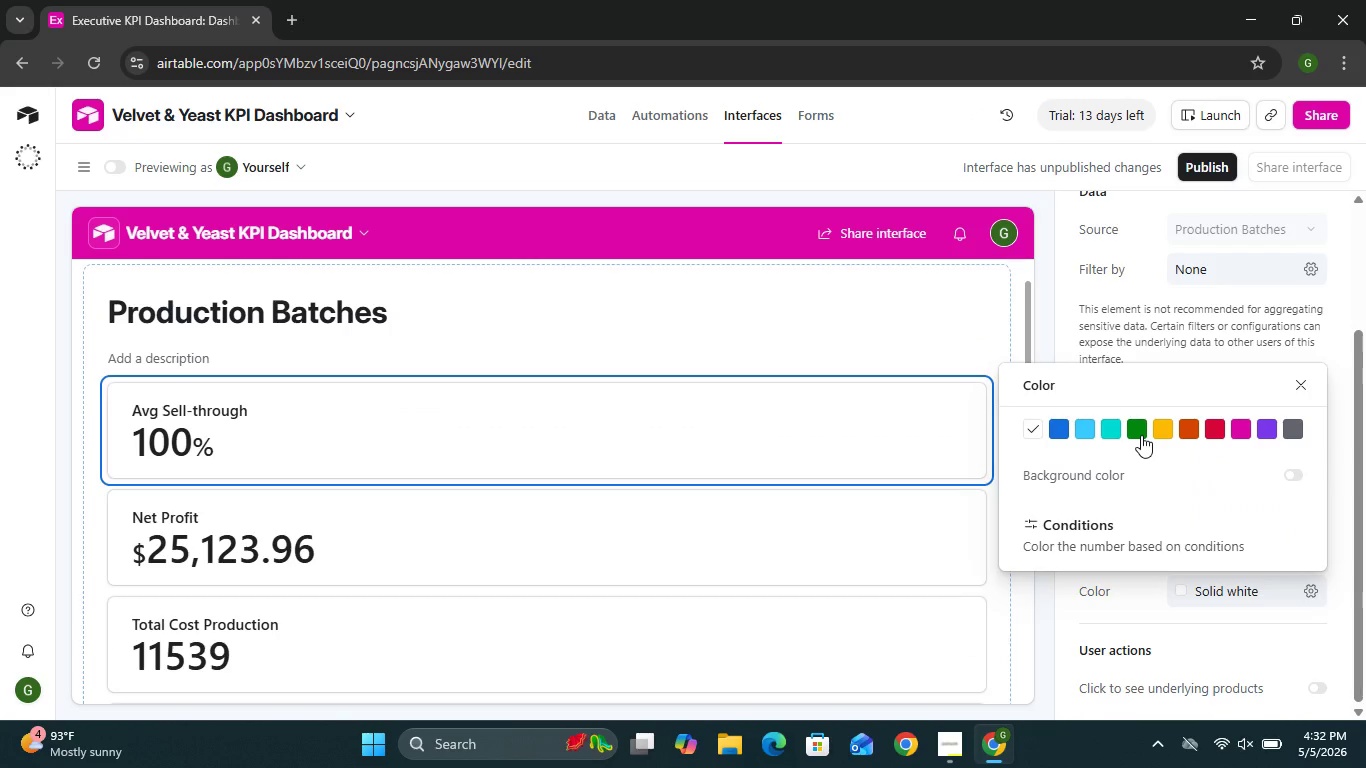 
left_click([1141, 435])
 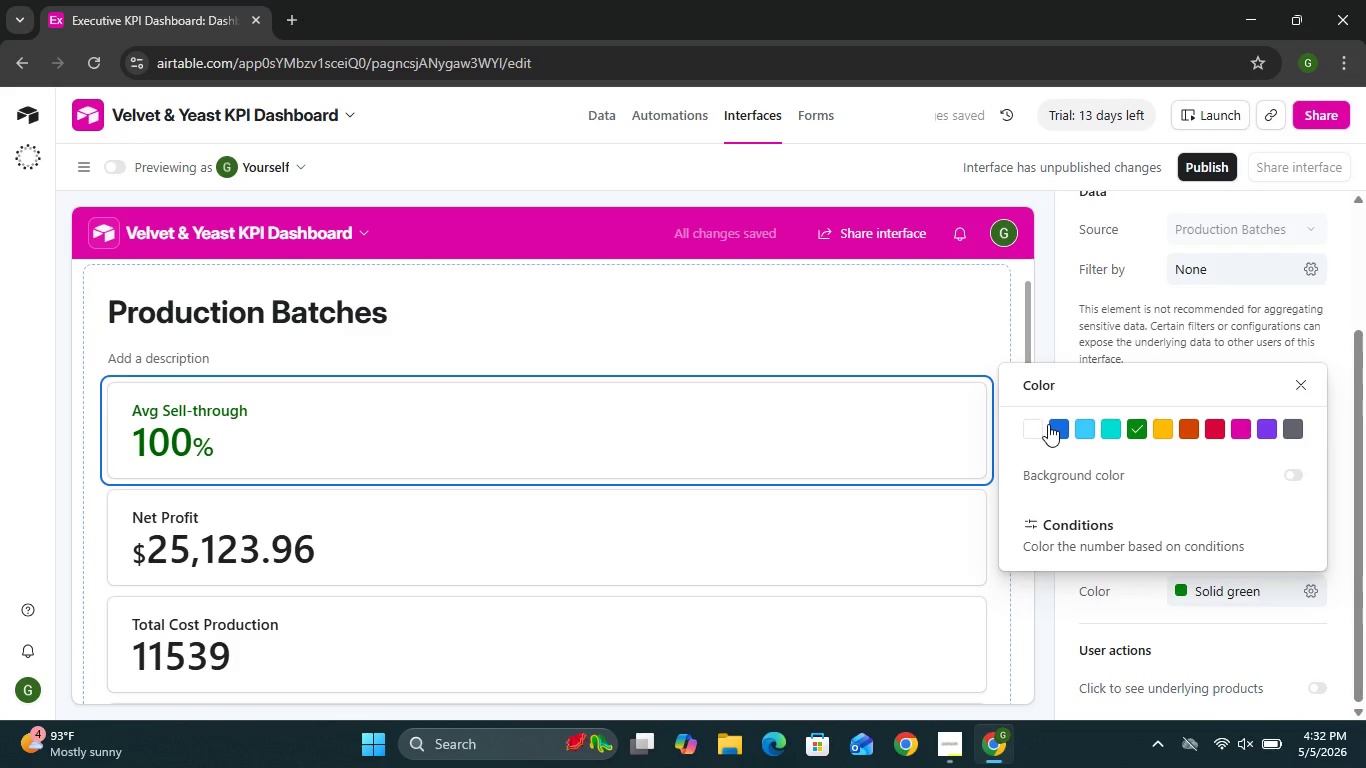 
left_click([1035, 427])
 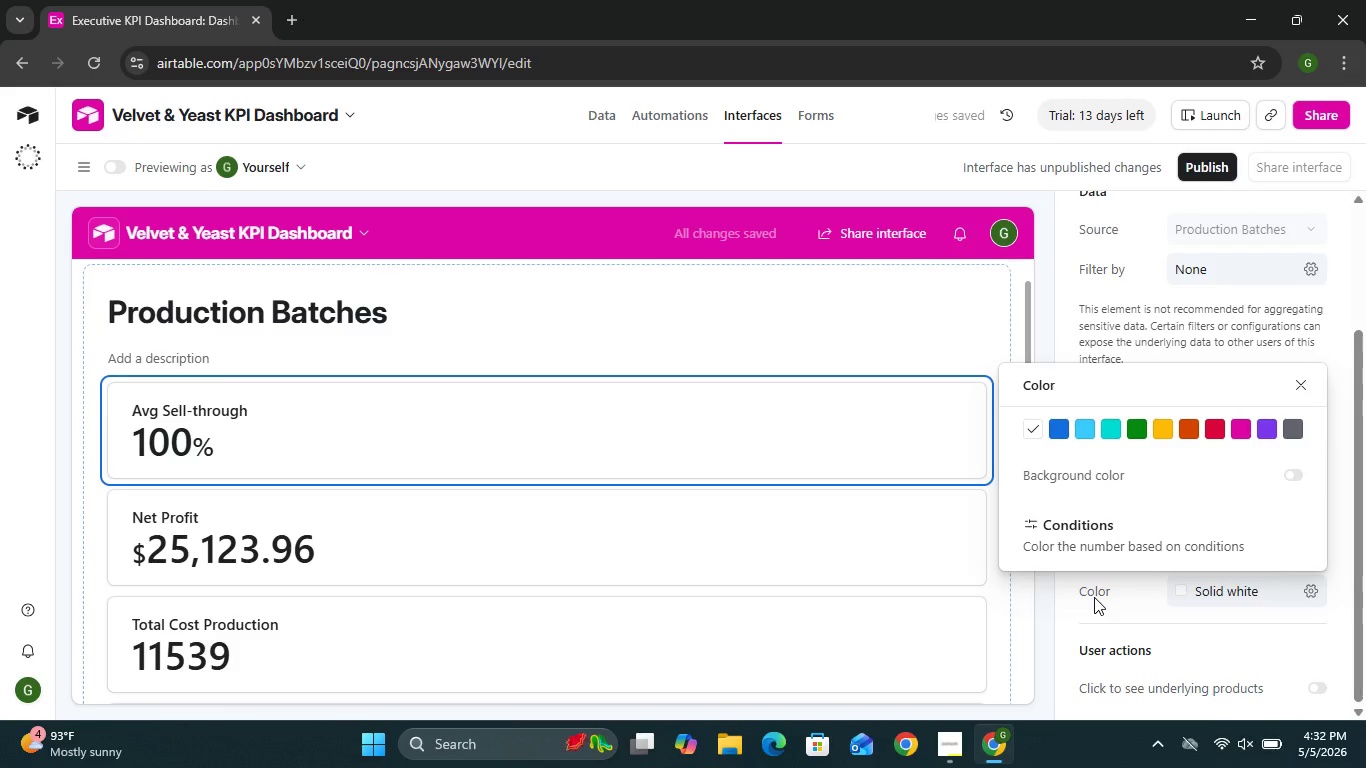 
left_click([1102, 609])
 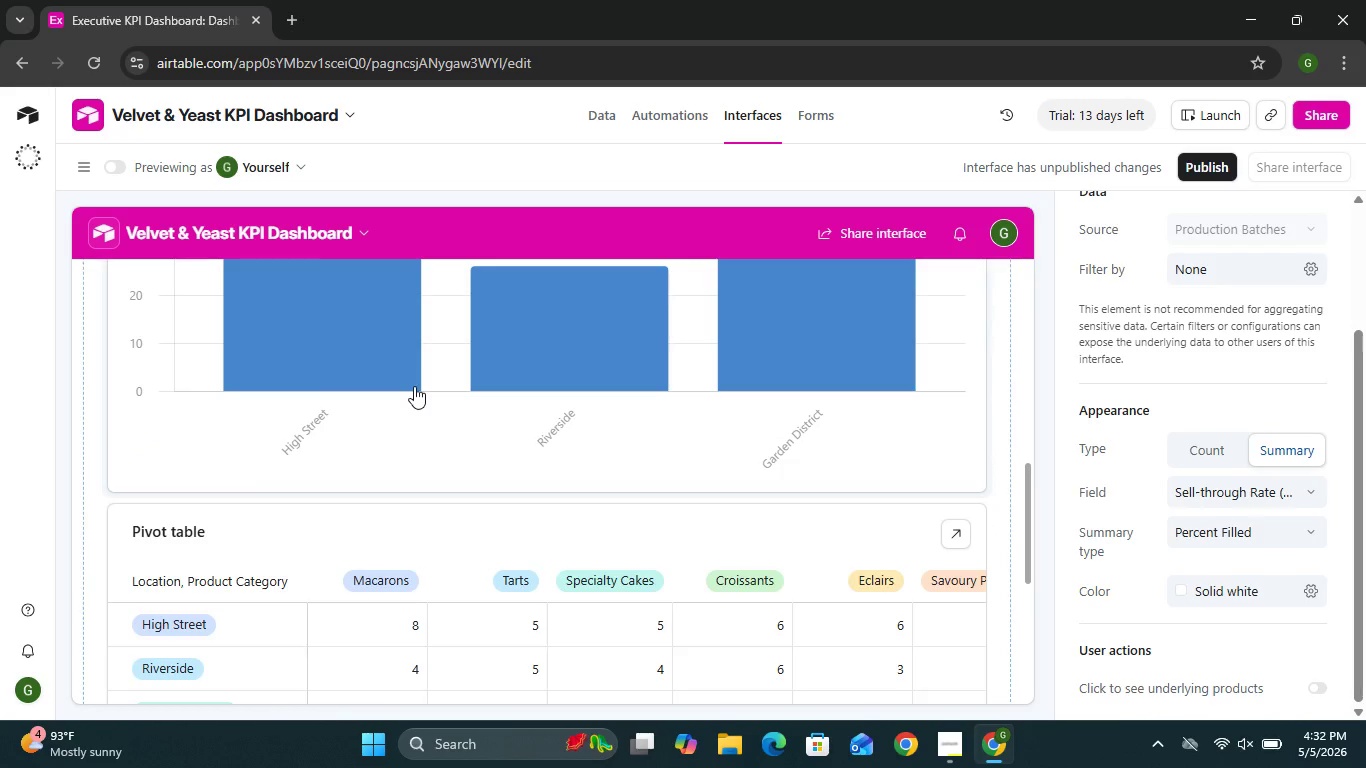 
wait(19.88)
 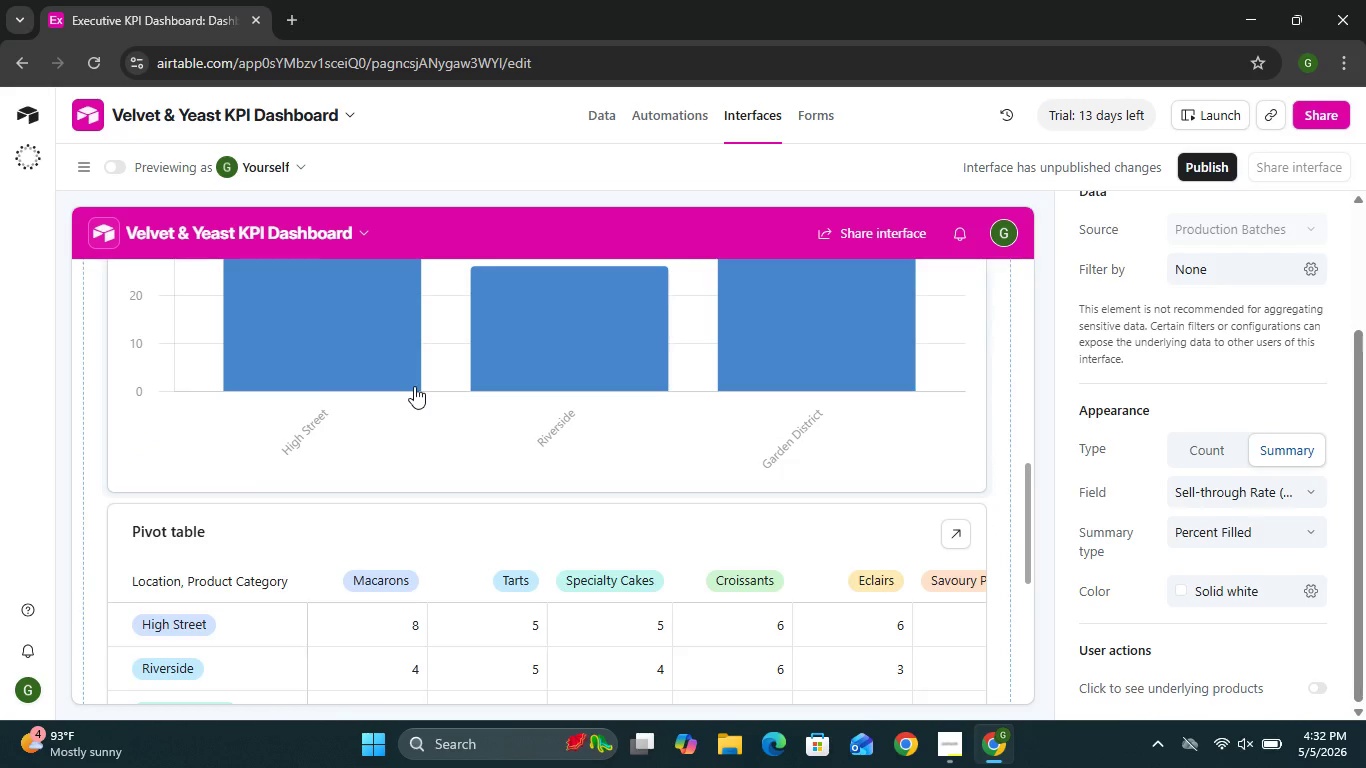 
left_click([1091, 211])
 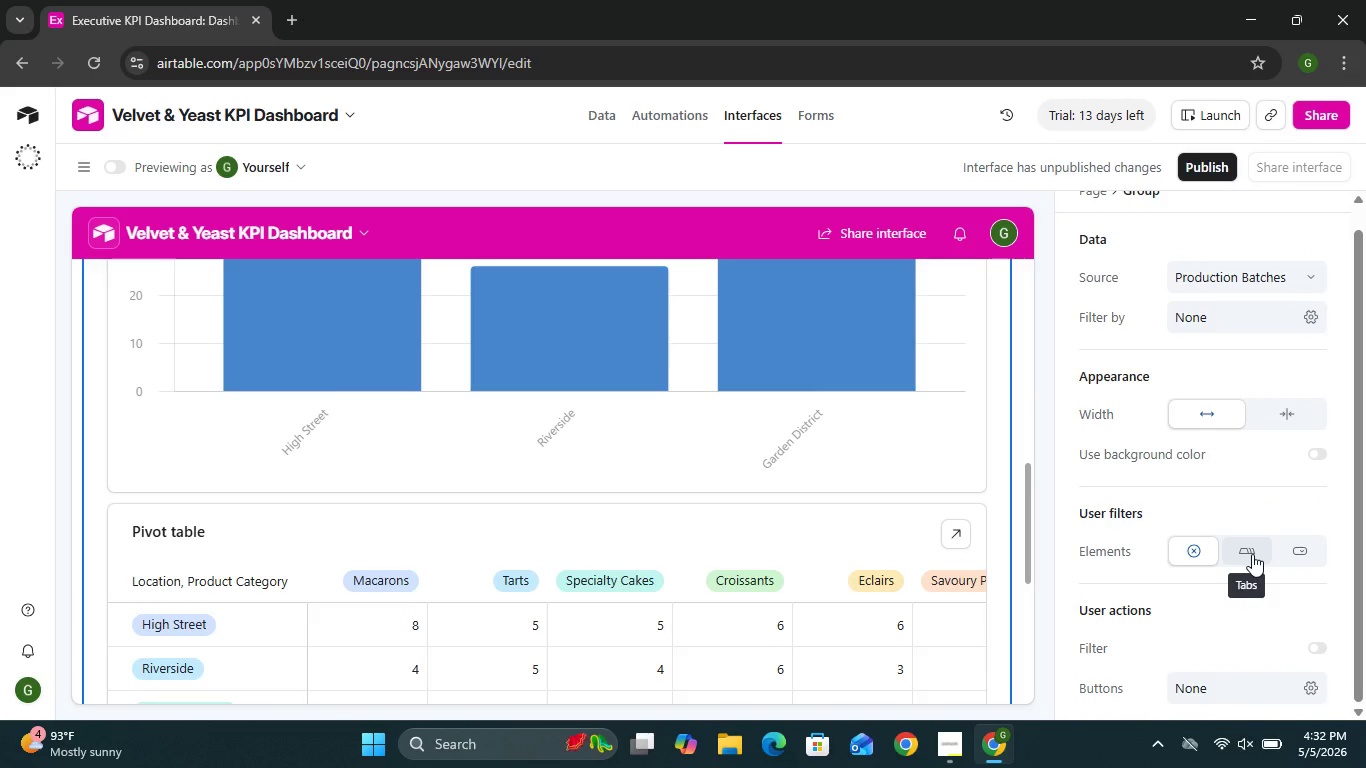 
wait(9.83)
 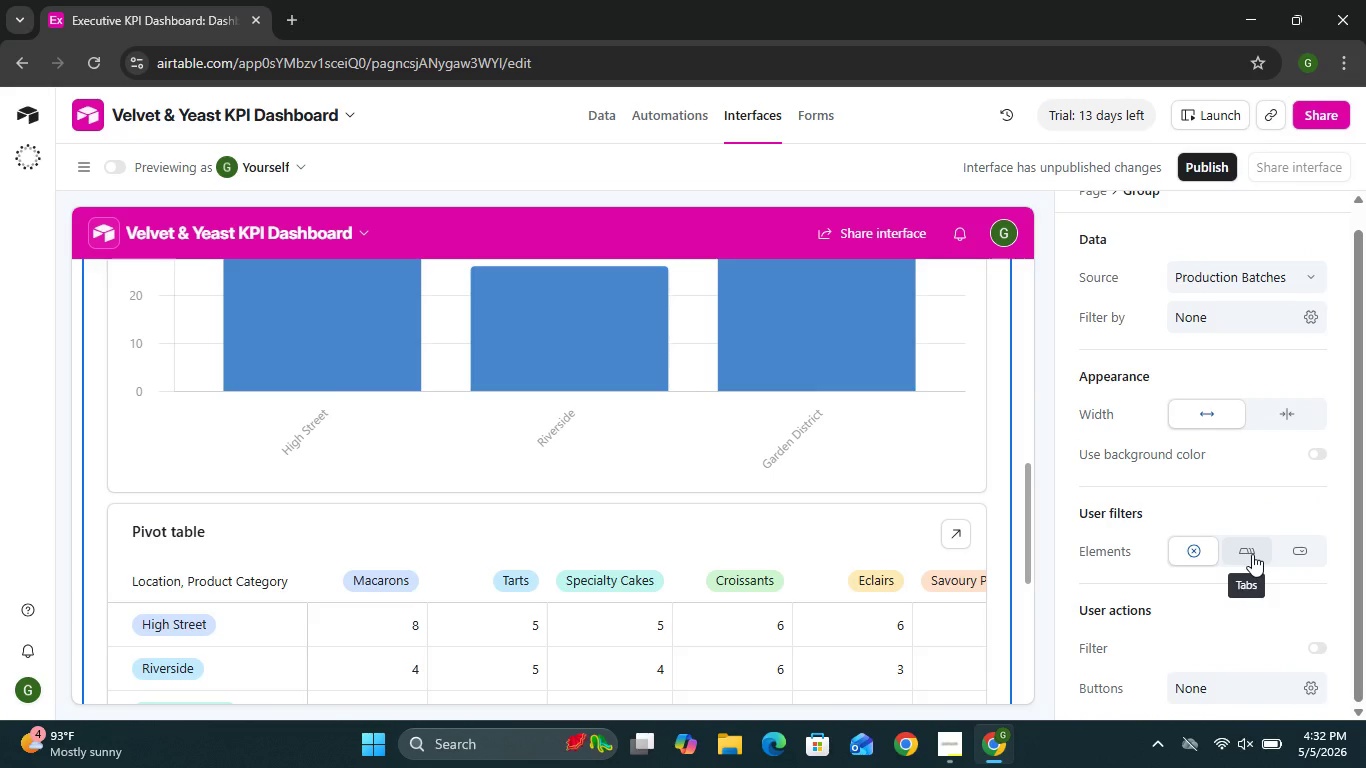 
left_click([299, 173])
 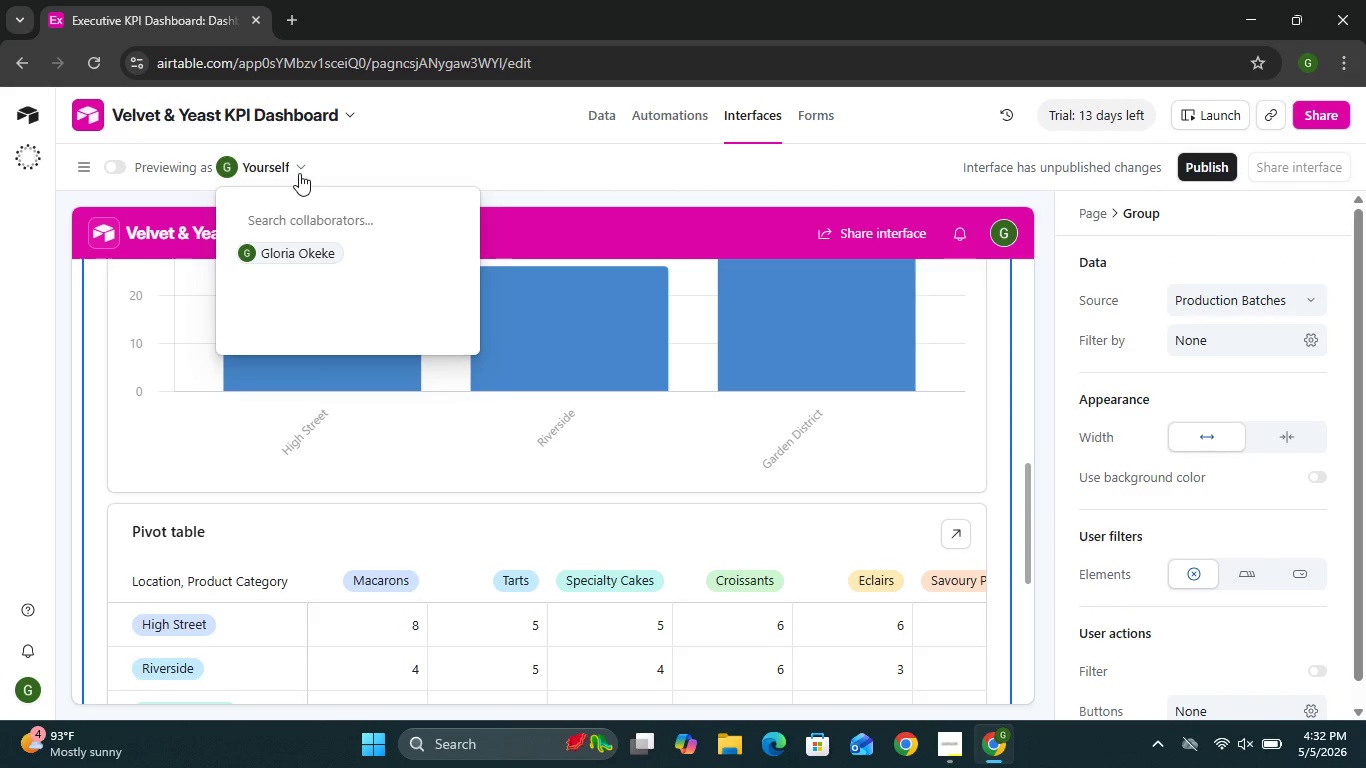 
left_click([299, 173])
 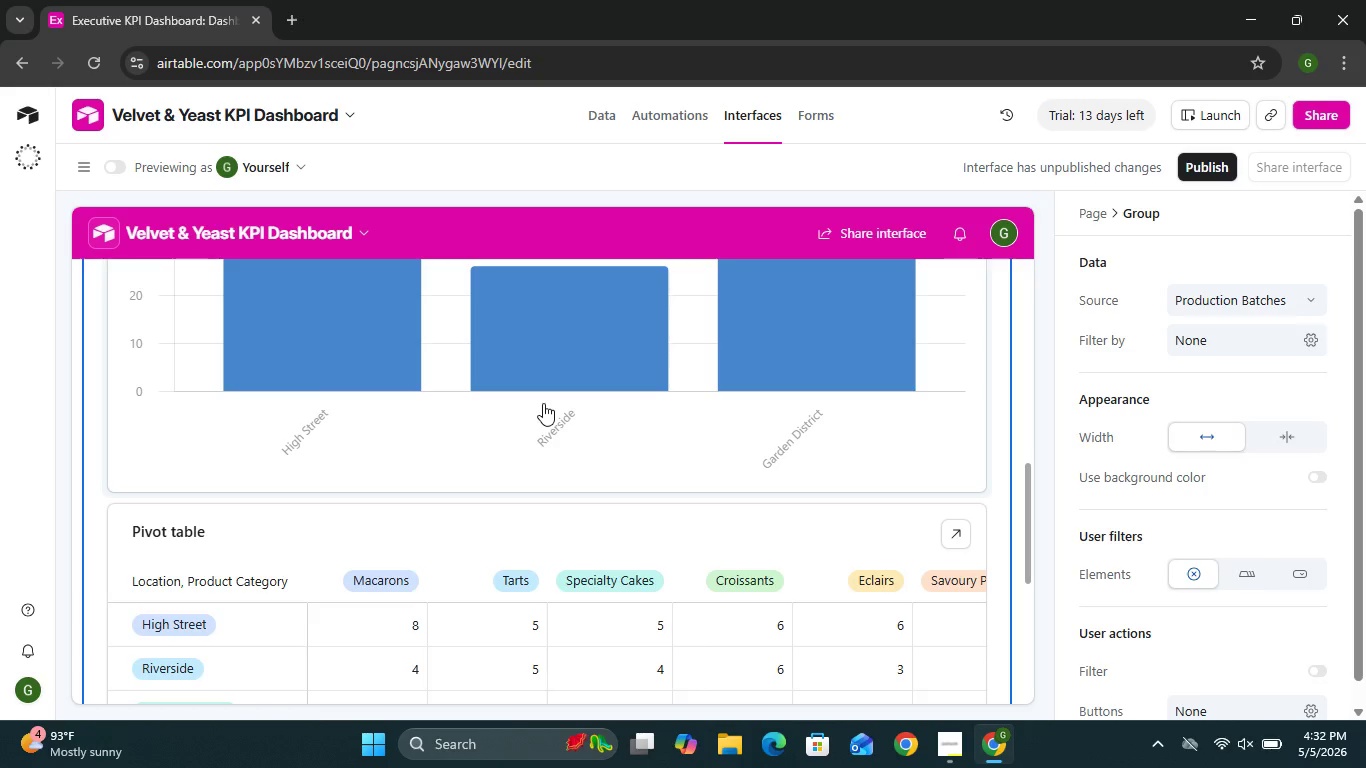 
wait(12.48)
 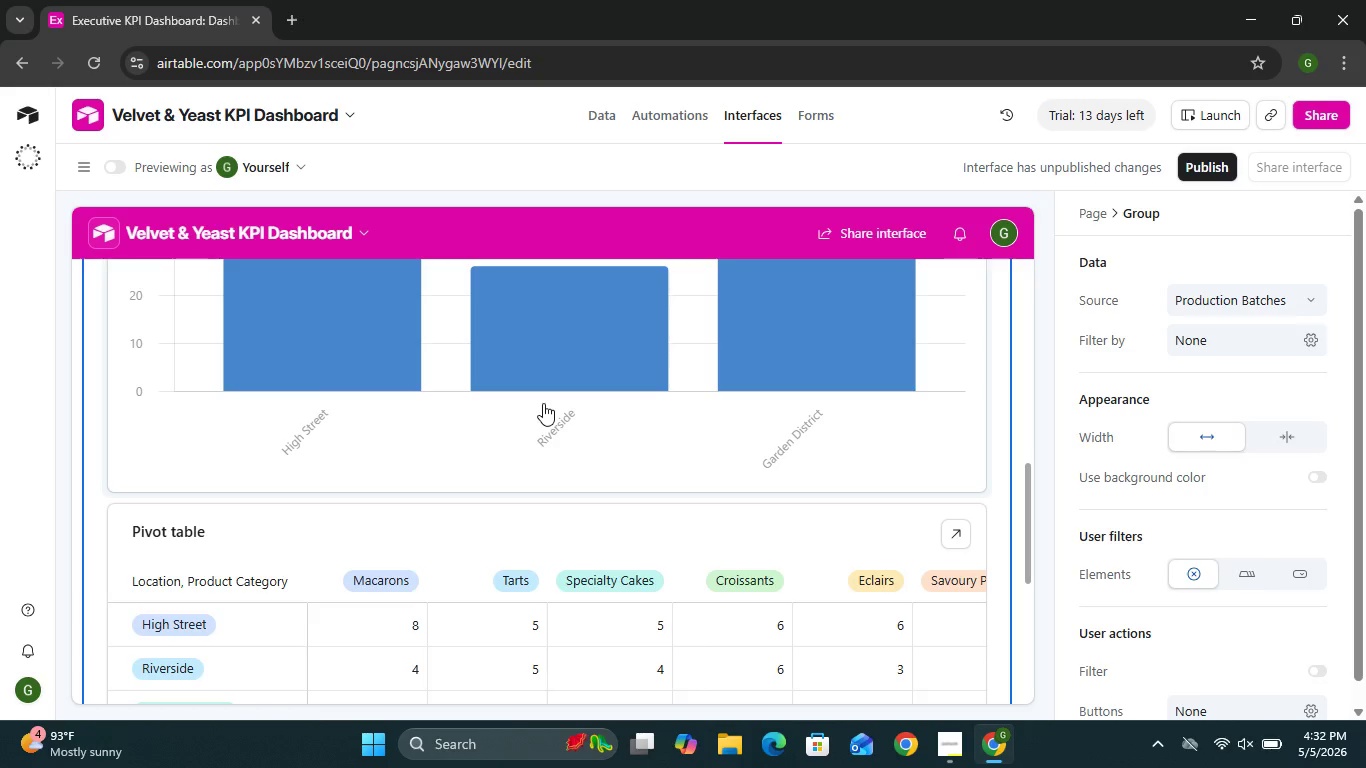 
left_click([463, 500])
 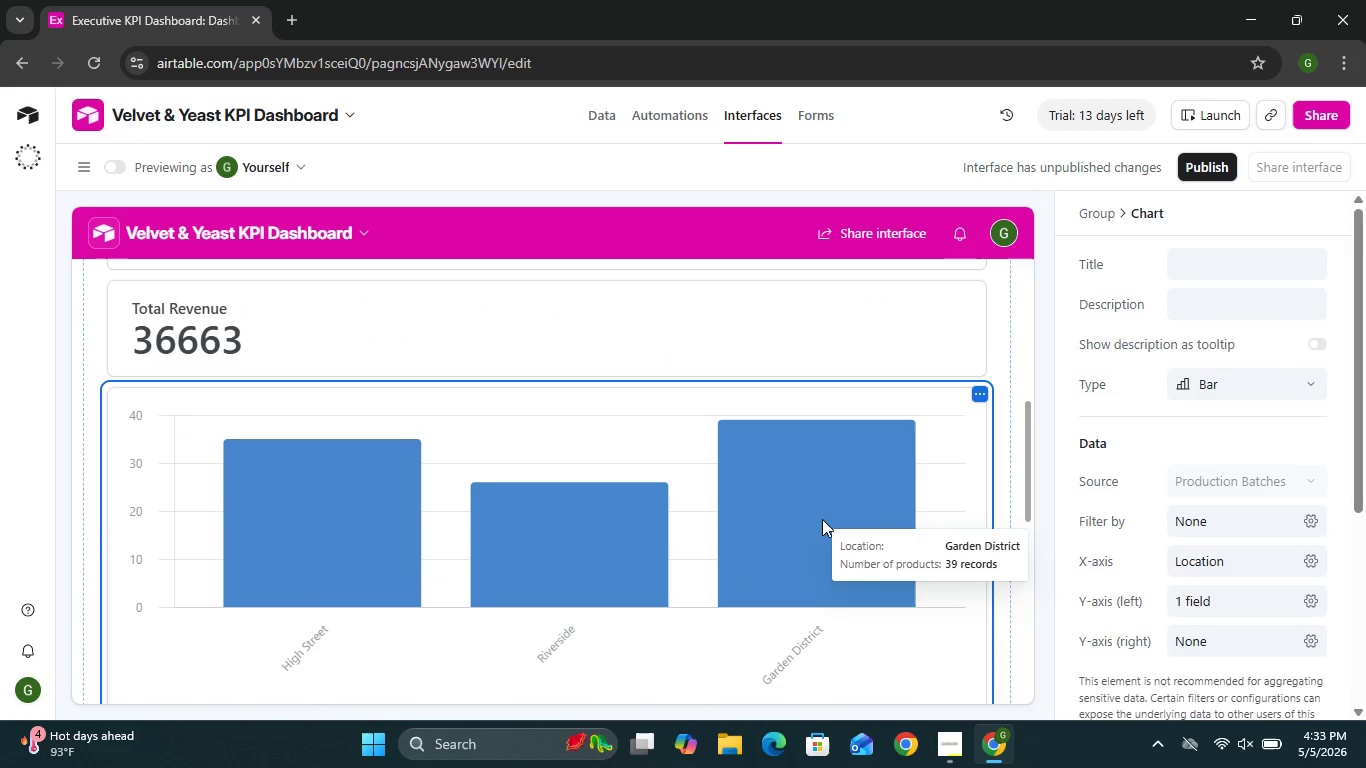 
wait(6.78)
 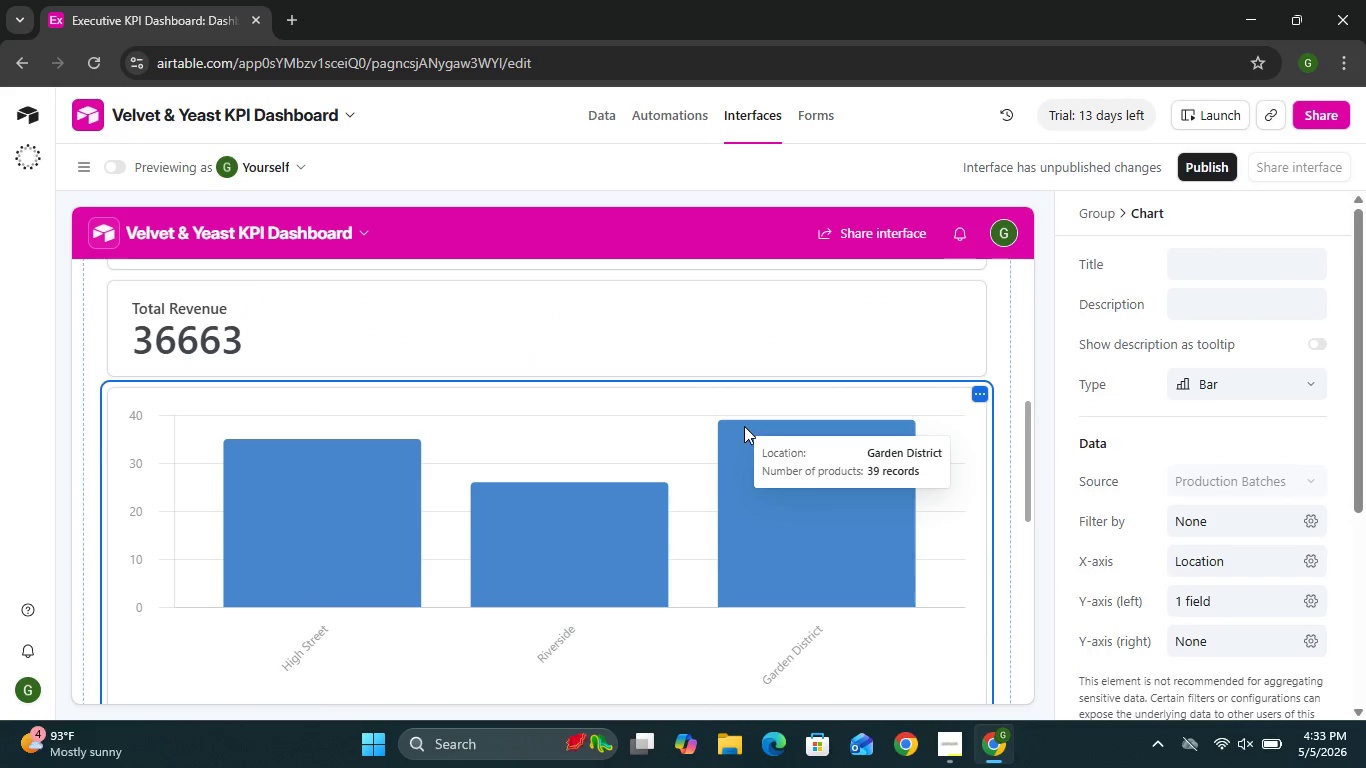 
left_click([976, 393])
 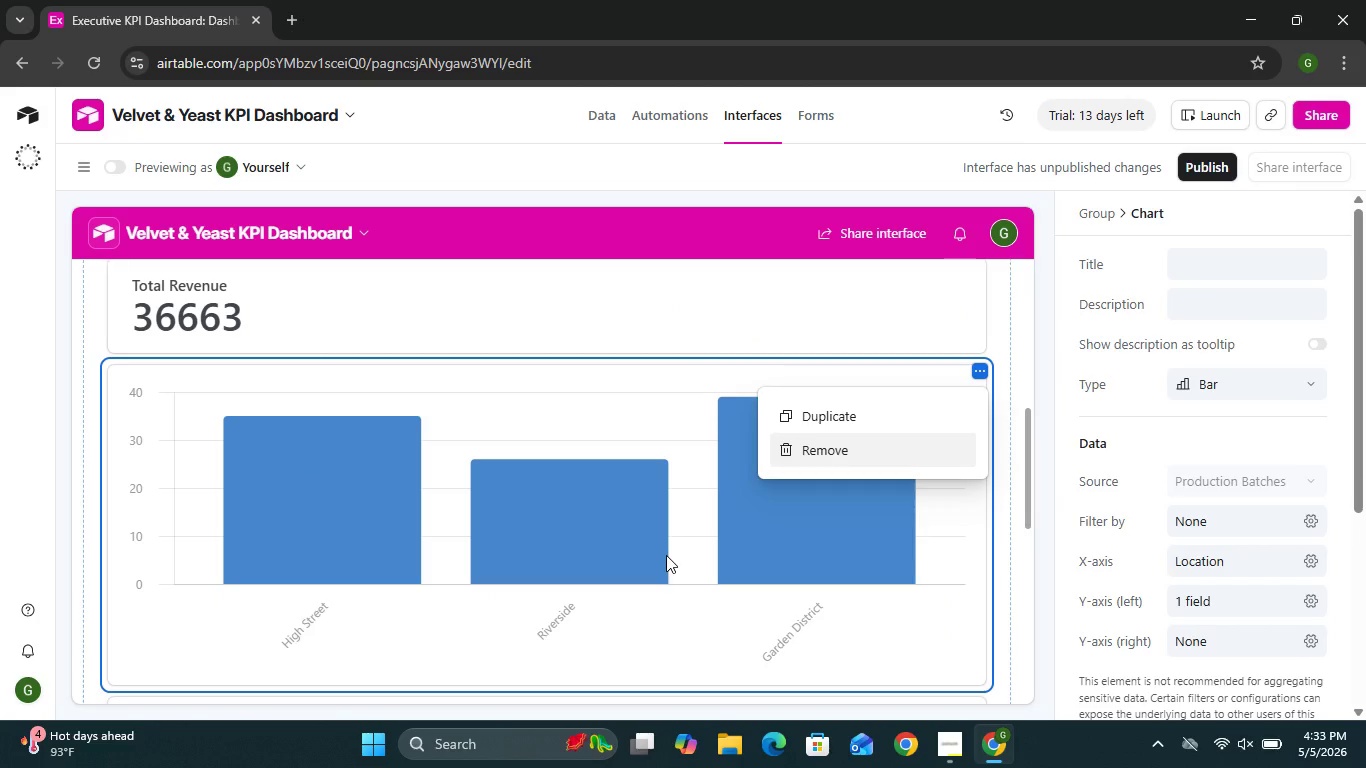 
wait(11.84)
 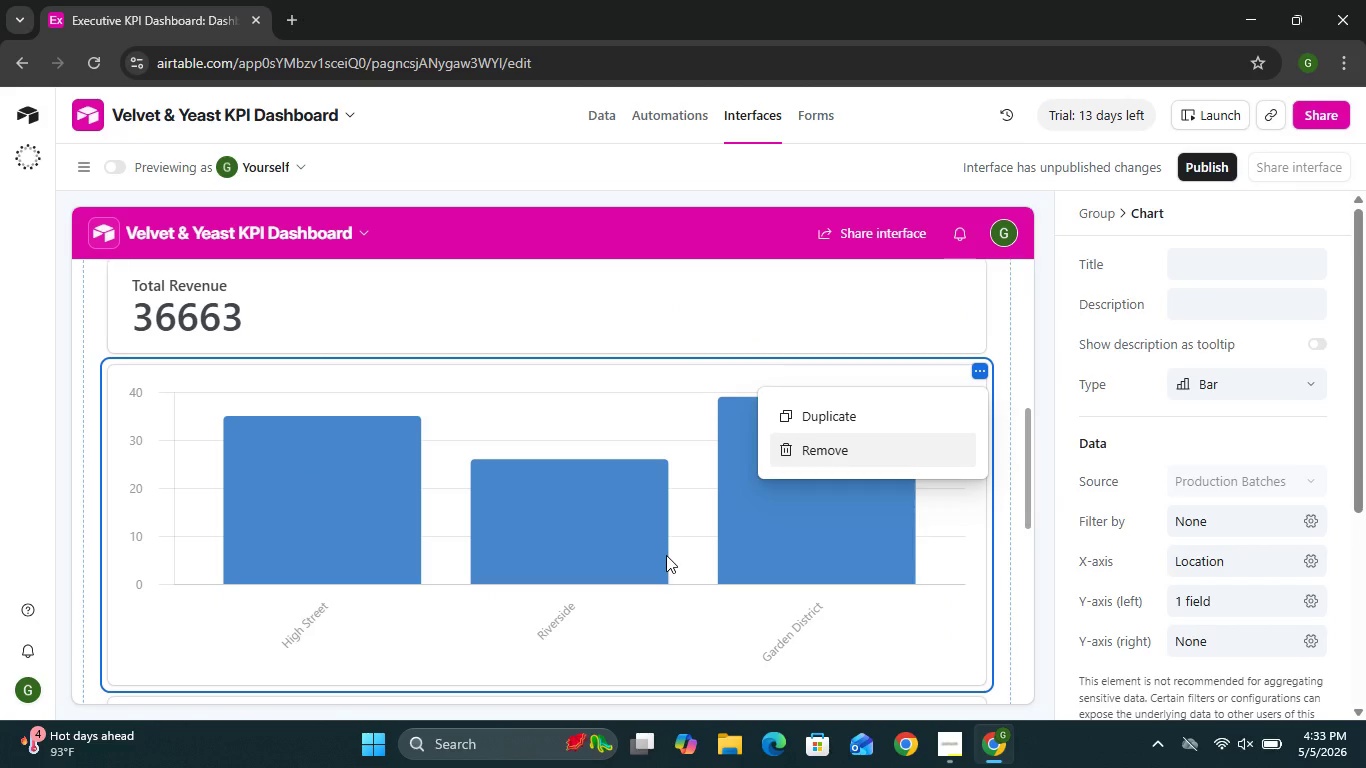 
left_click([1231, 386])
 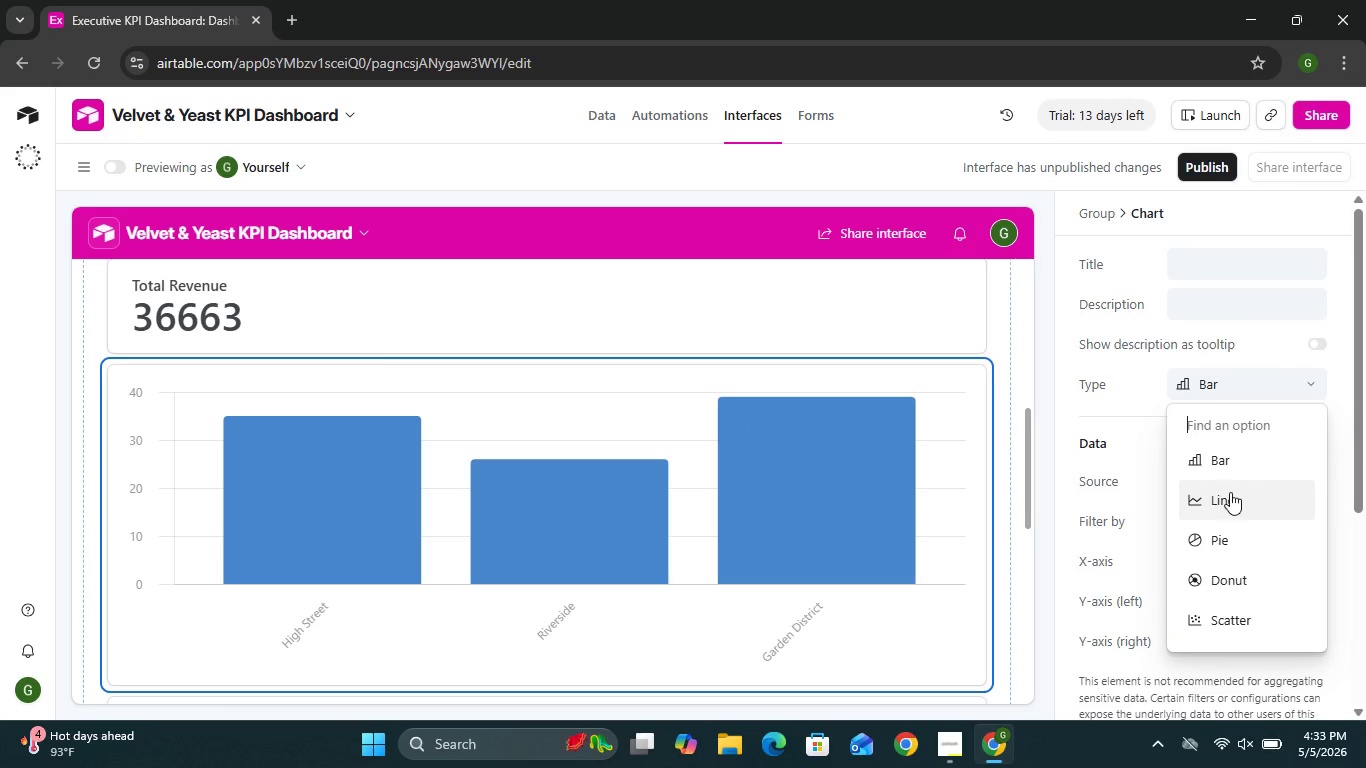 
left_click([1230, 497])
 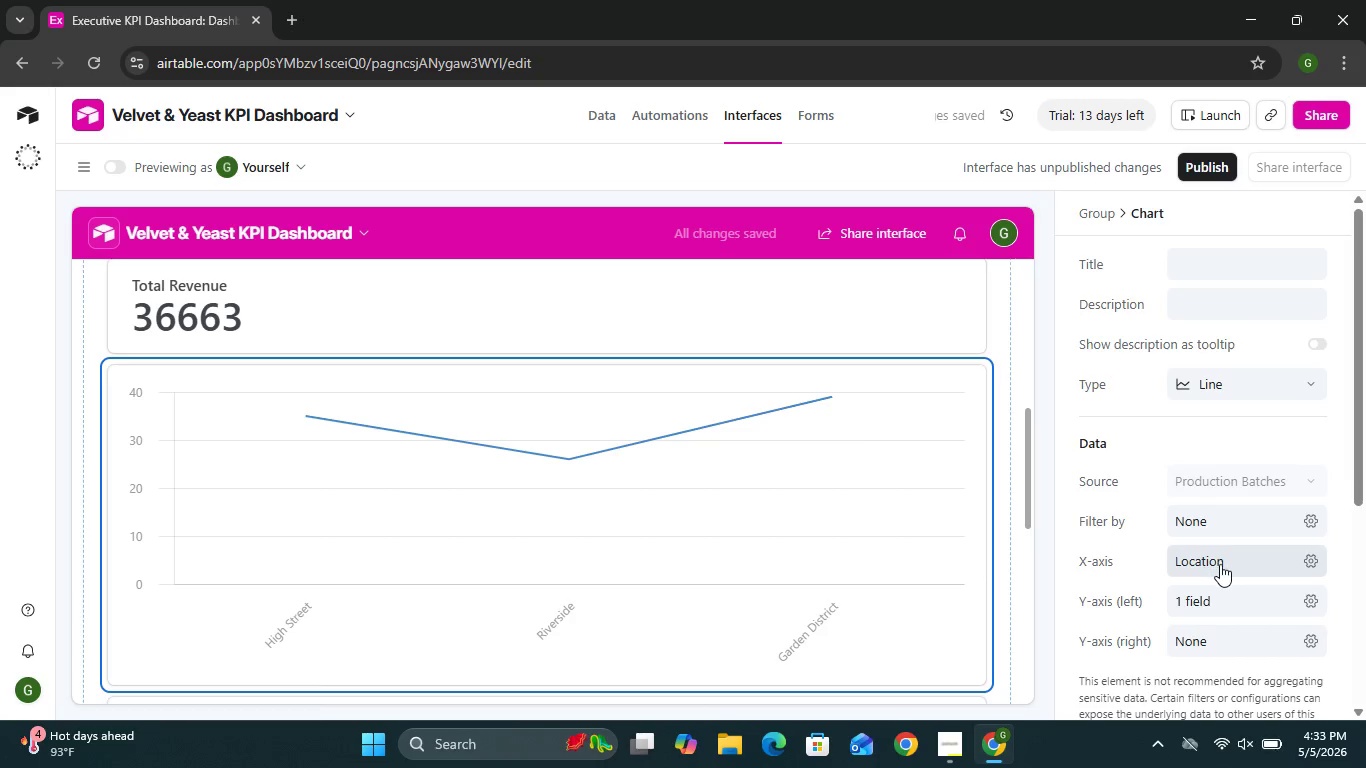 
wait(6.14)
 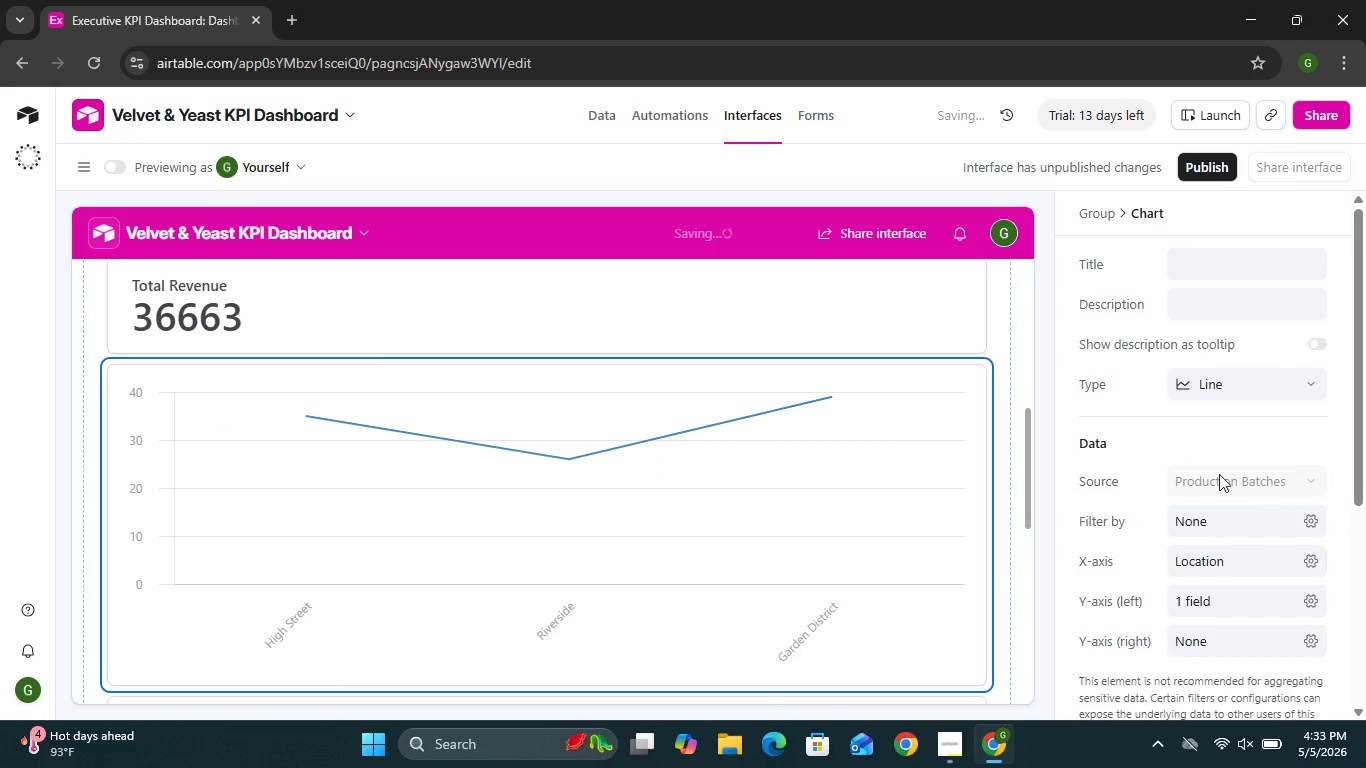 
left_click([1225, 564])
 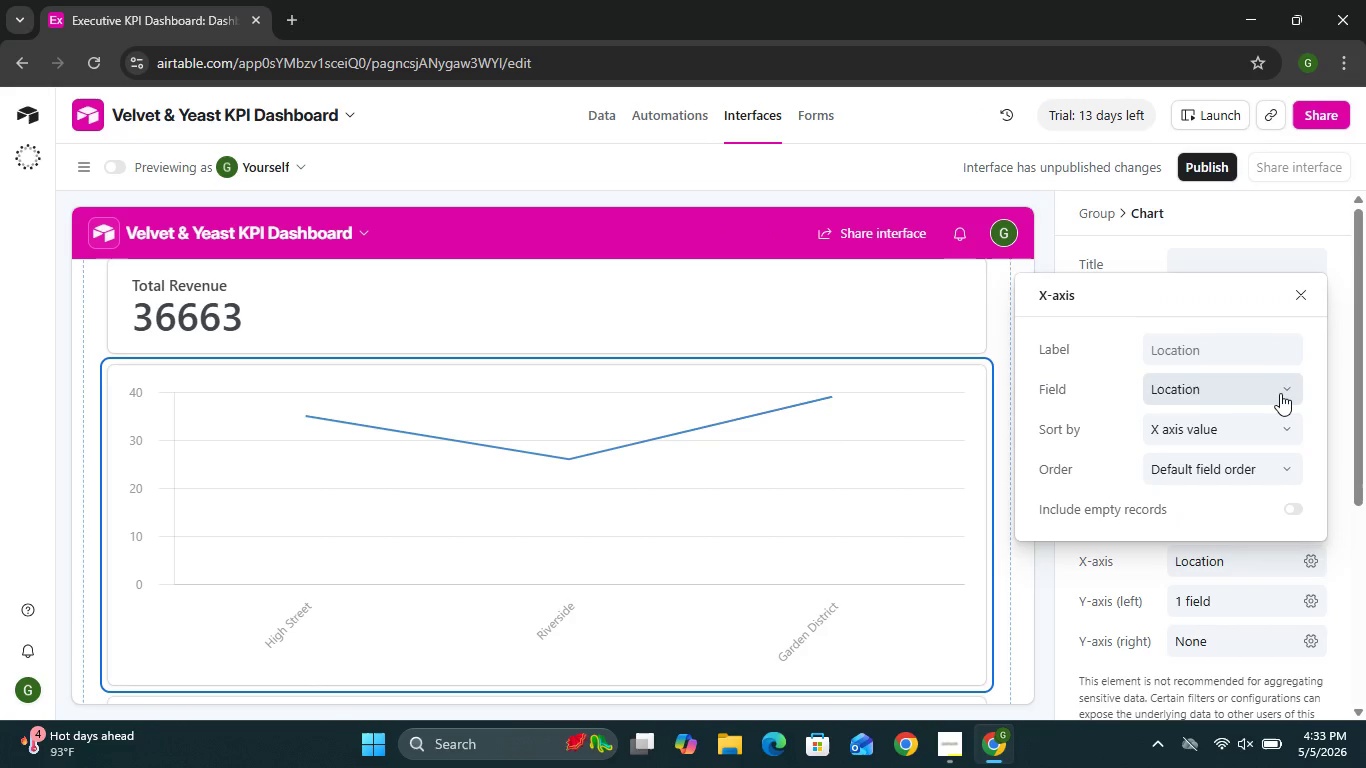 
left_click([1280, 393])
 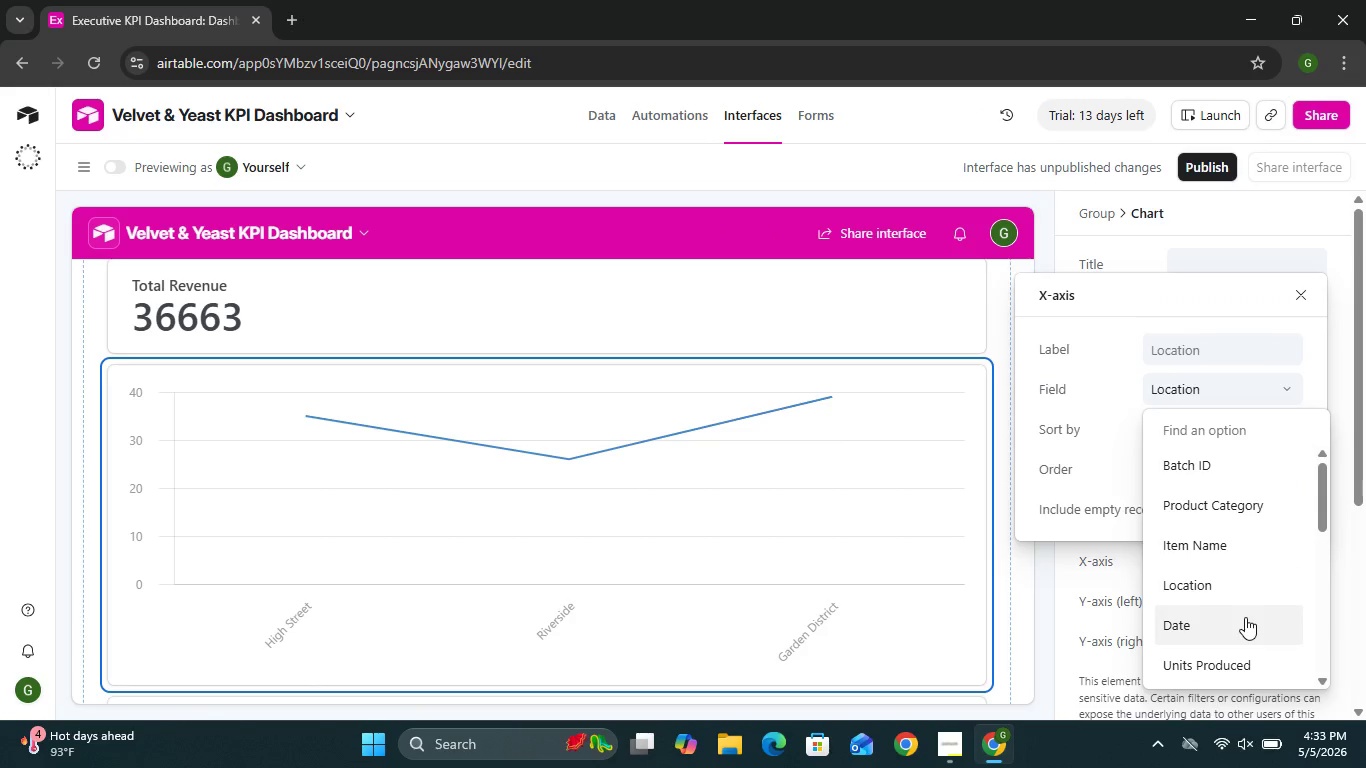 
left_click([1225, 626])
 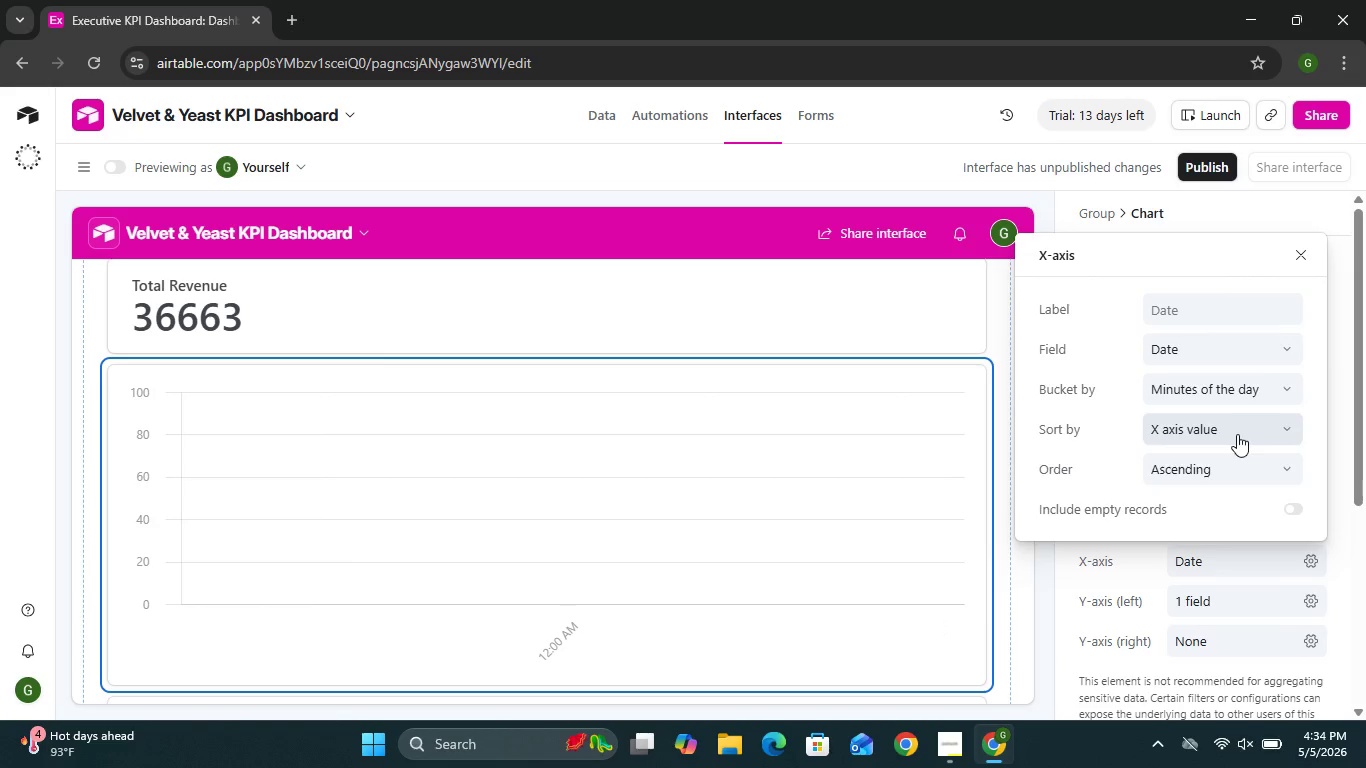 
wait(75.17)
 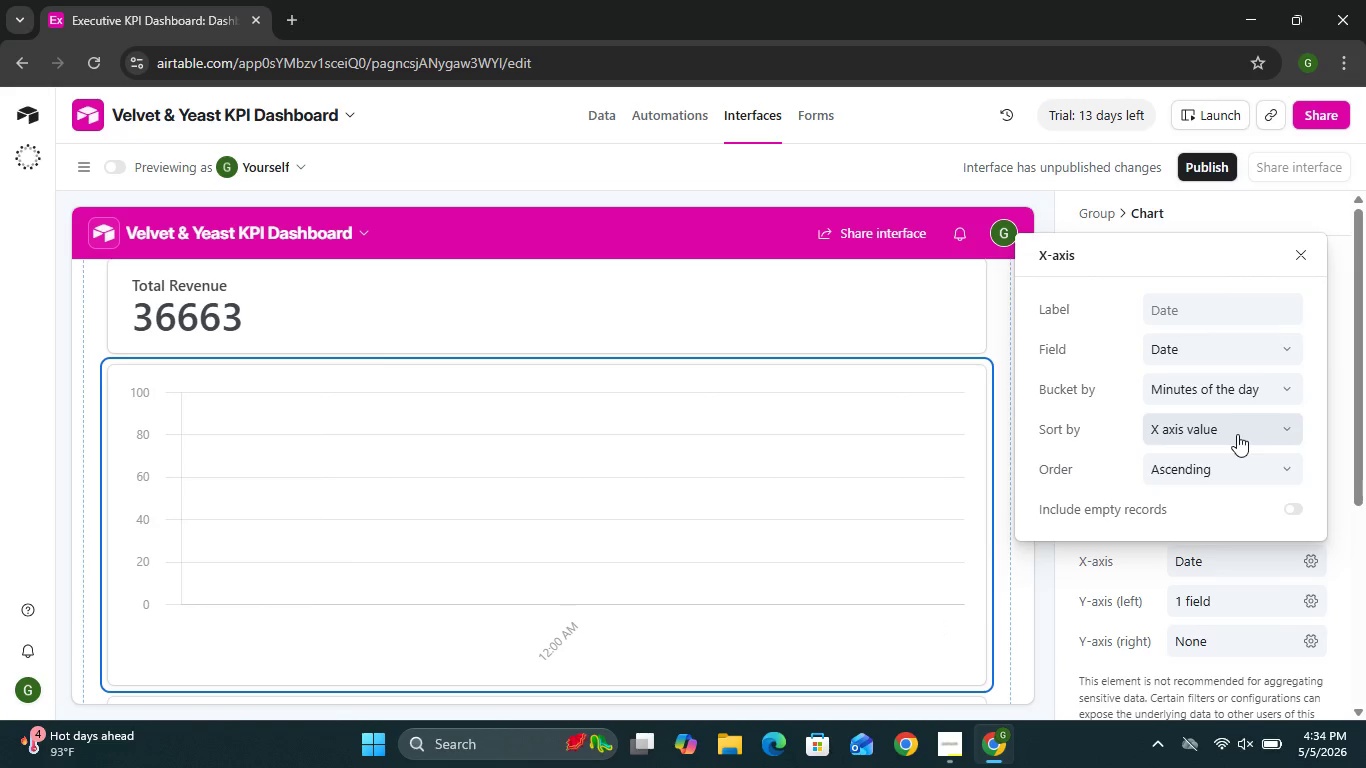 
mouse_move([1230, 378])
 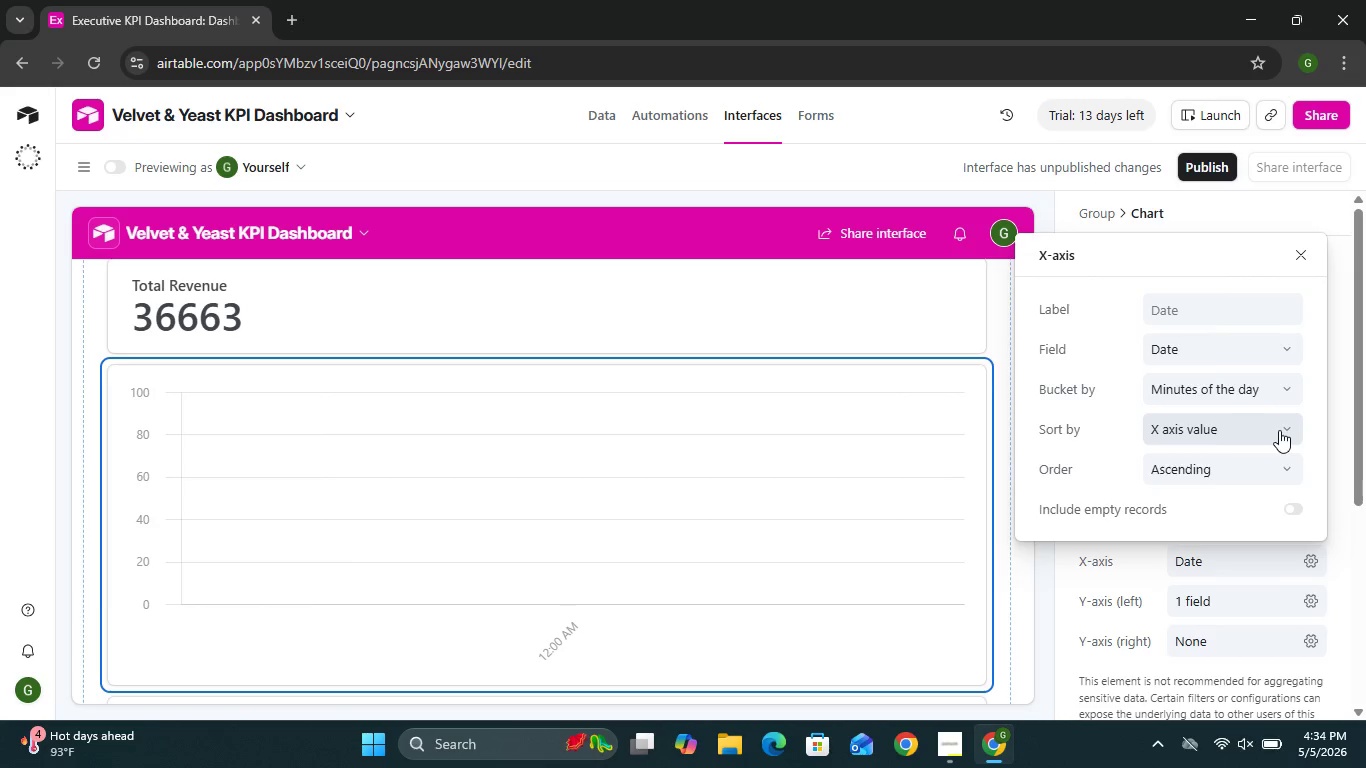 
left_click([1279, 431])
 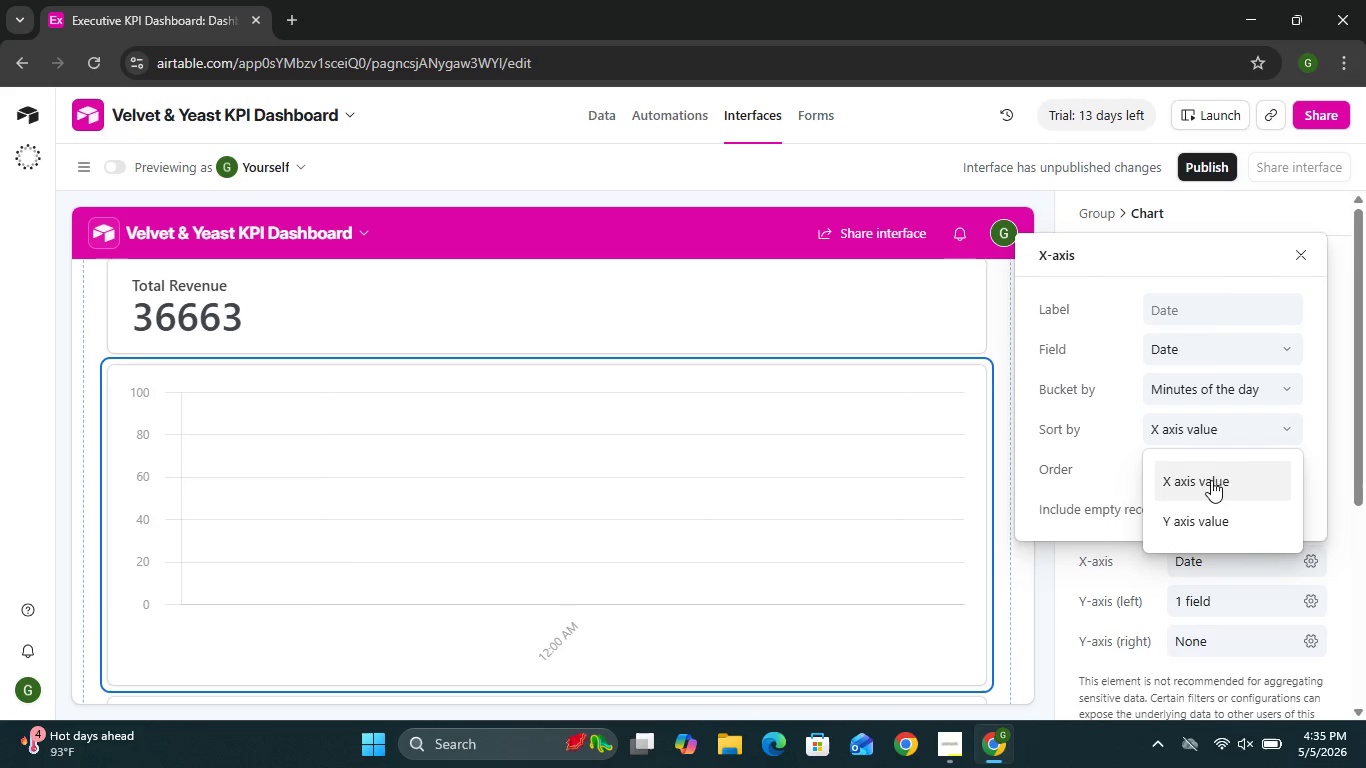 
wait(5.78)
 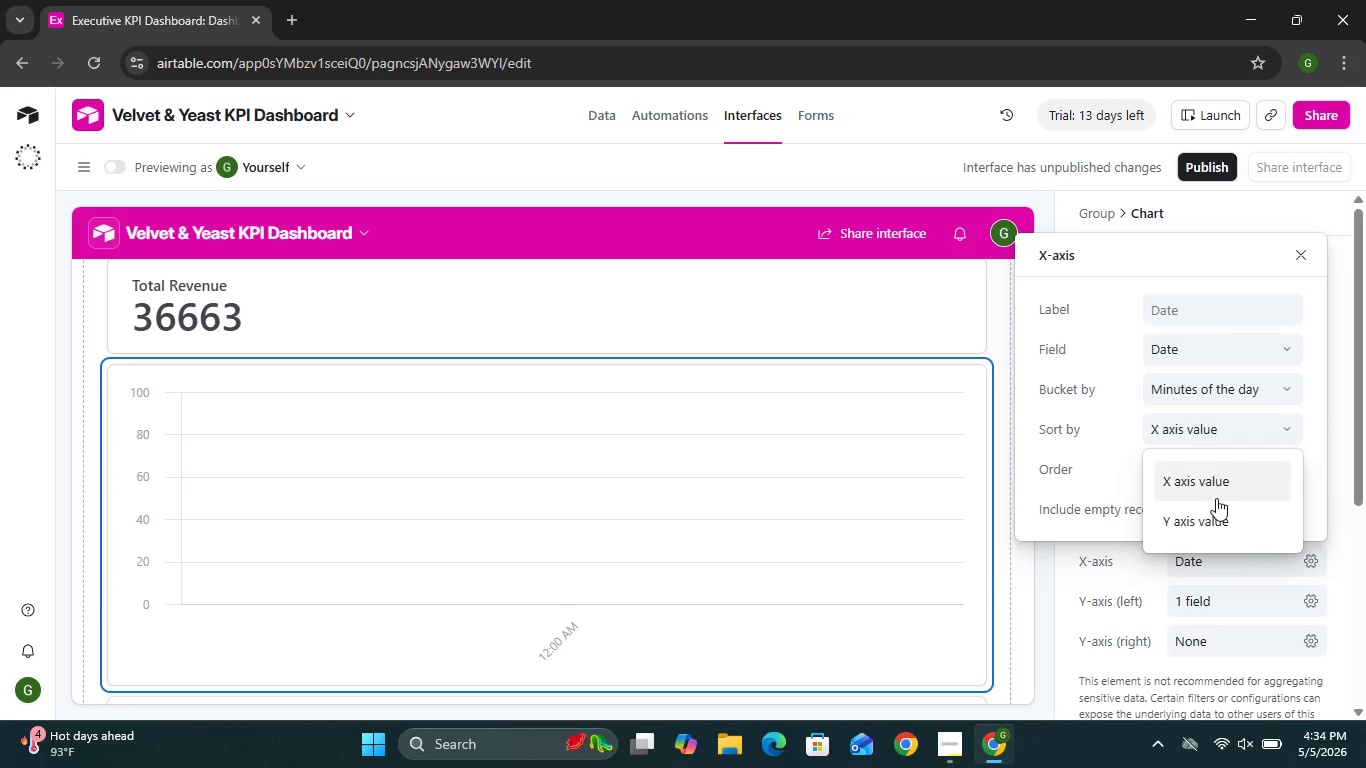 
left_click([1201, 524])
 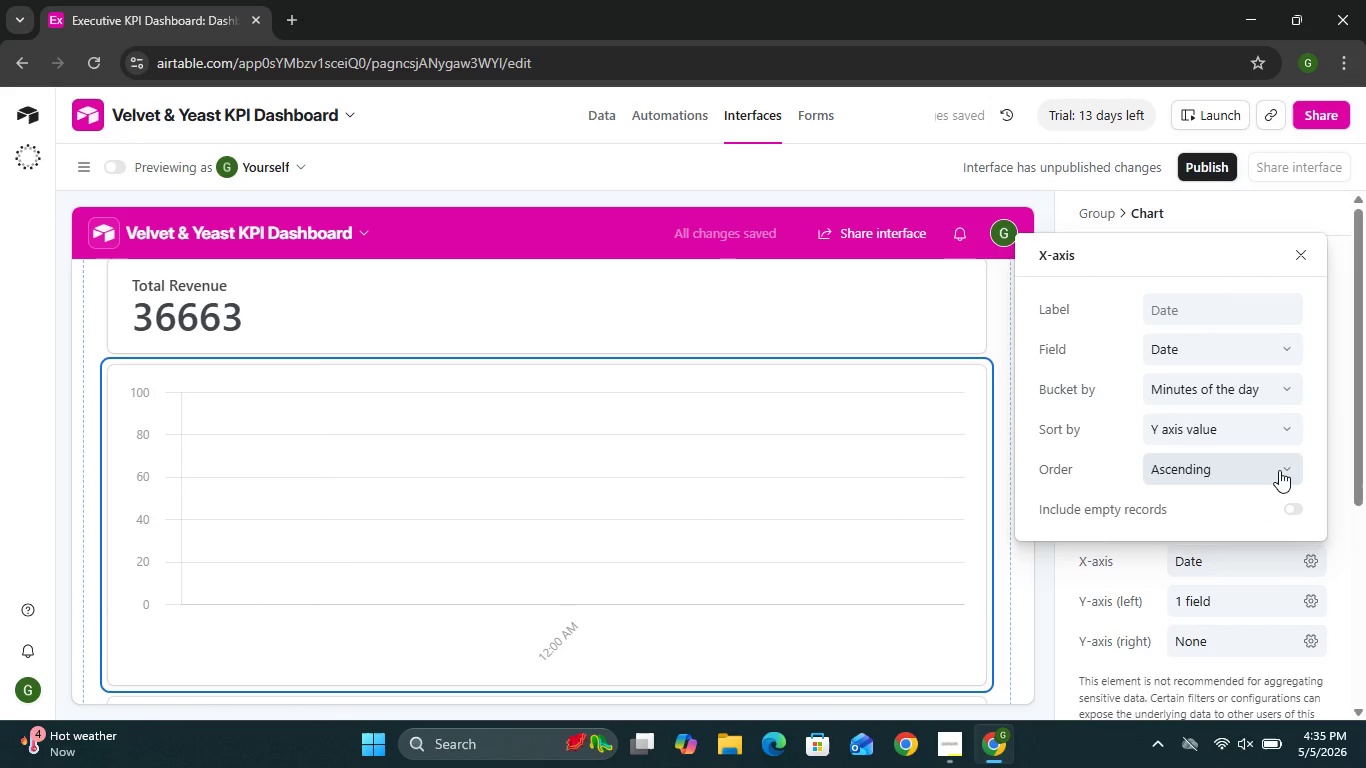 
left_click([1279, 470])
 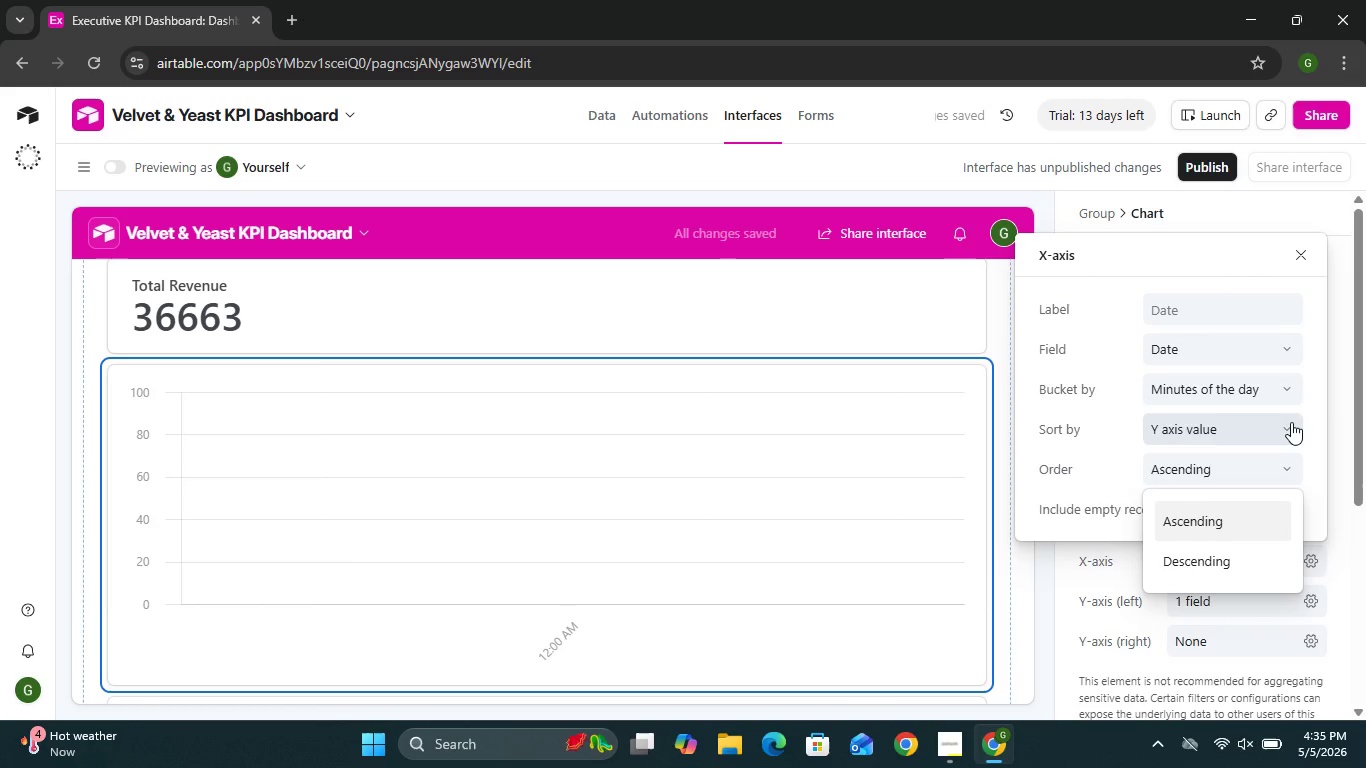 
wait(5.2)
 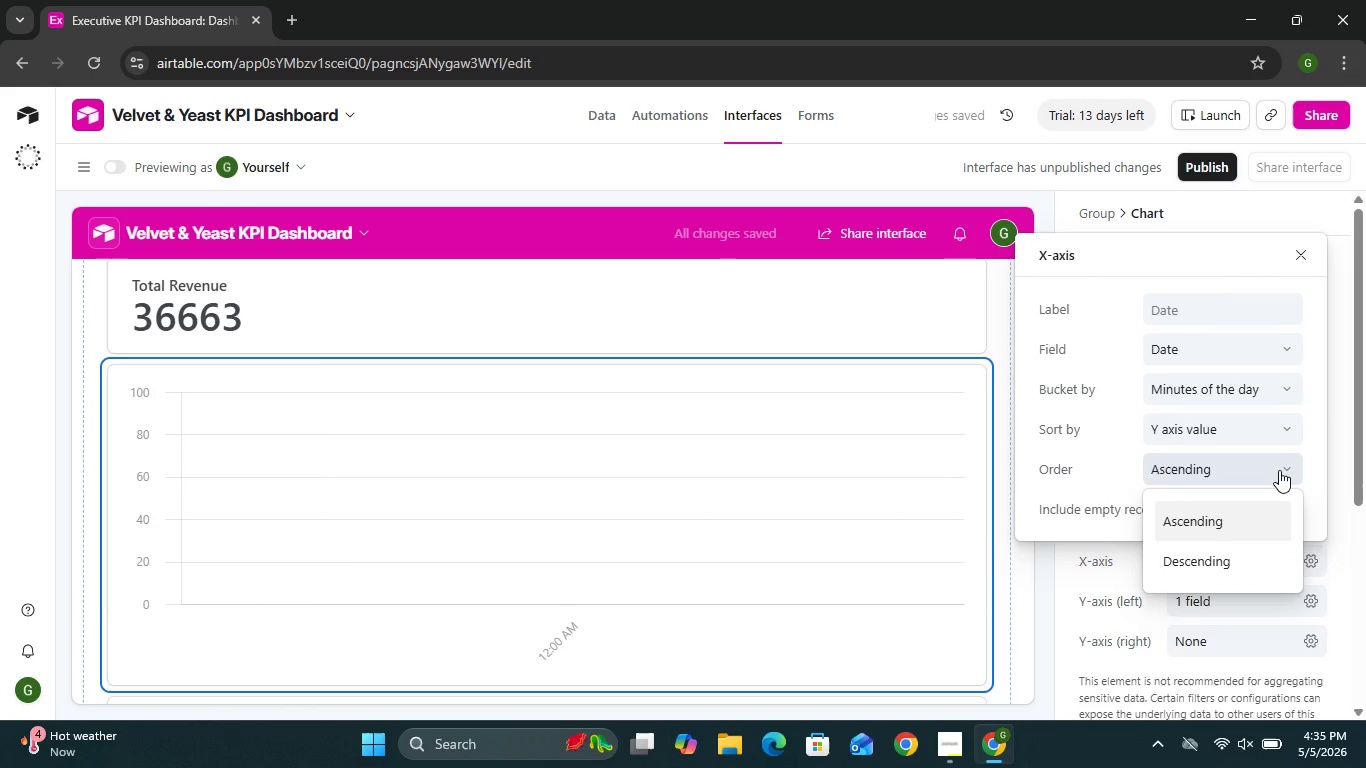 
left_click([1286, 386])
 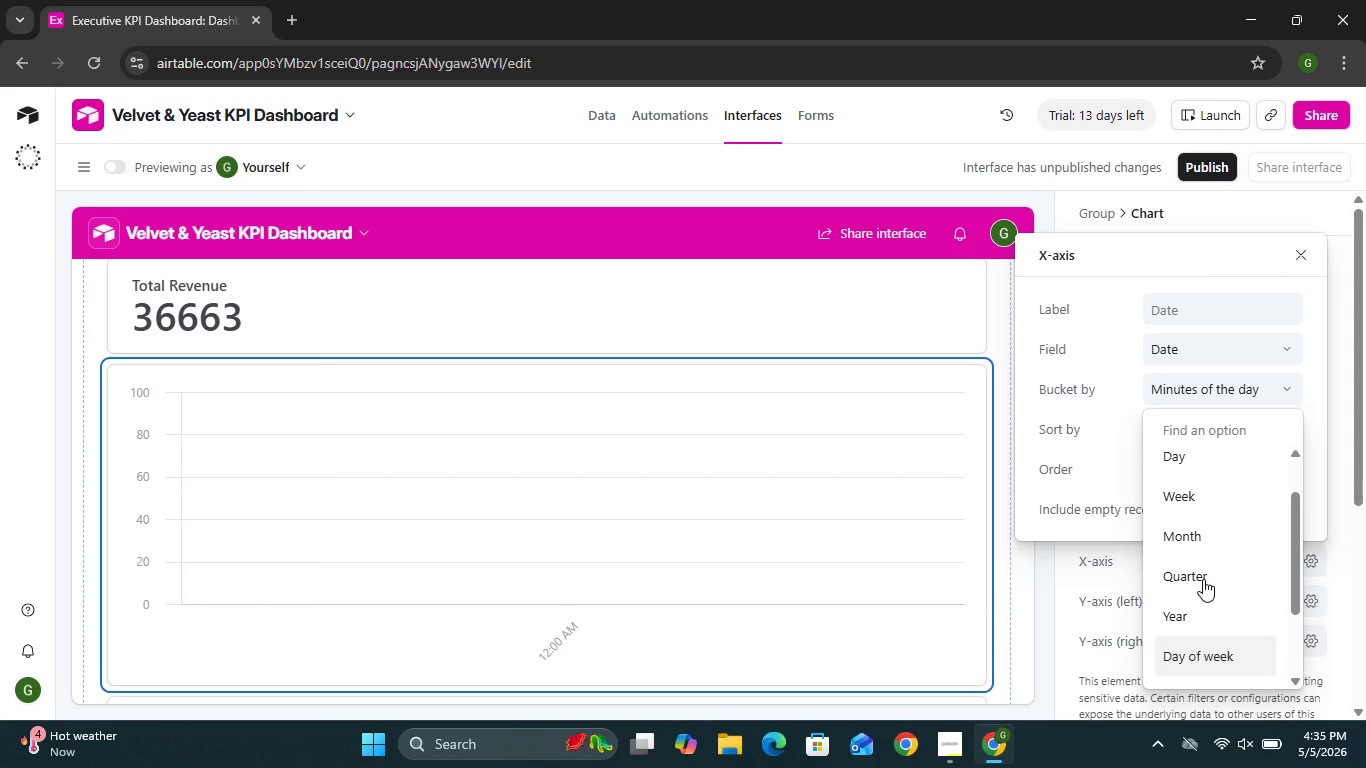 
wait(6.67)
 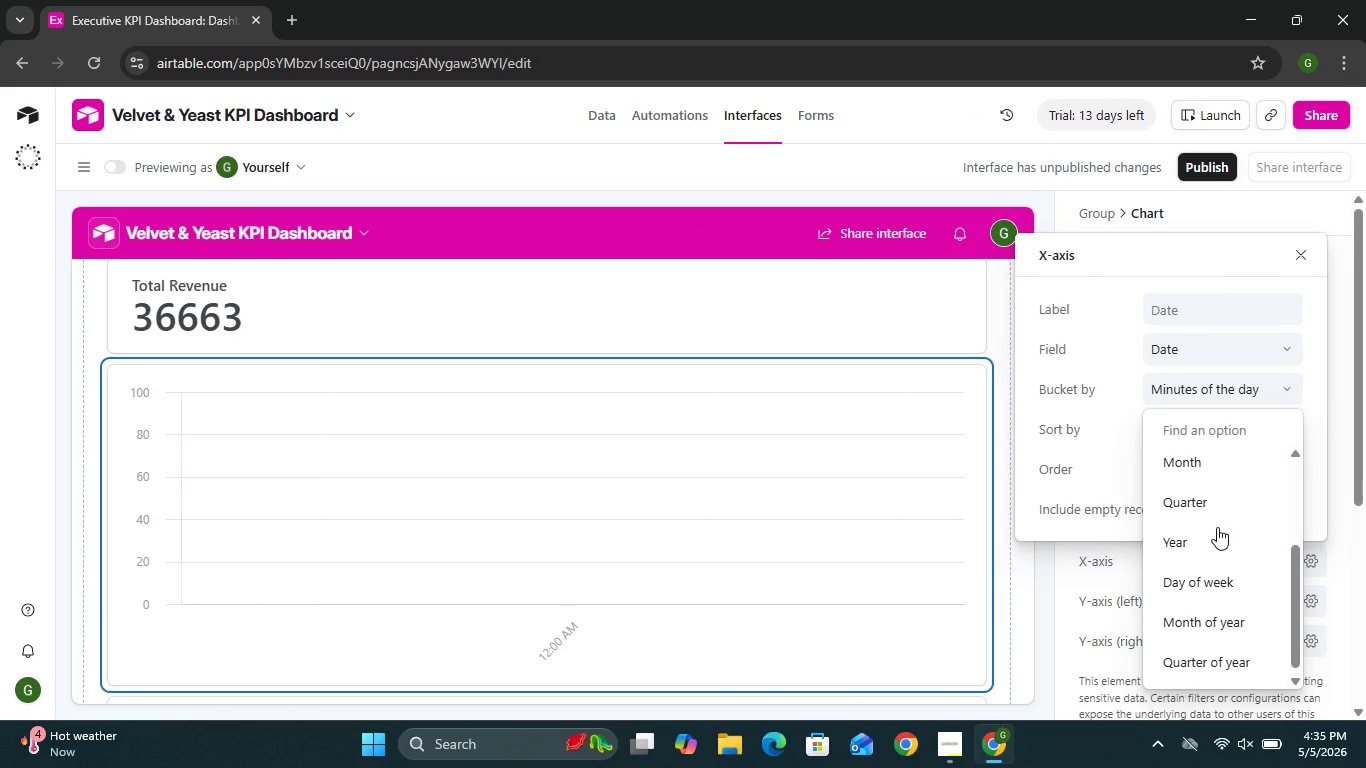 
left_click([1169, 496])
 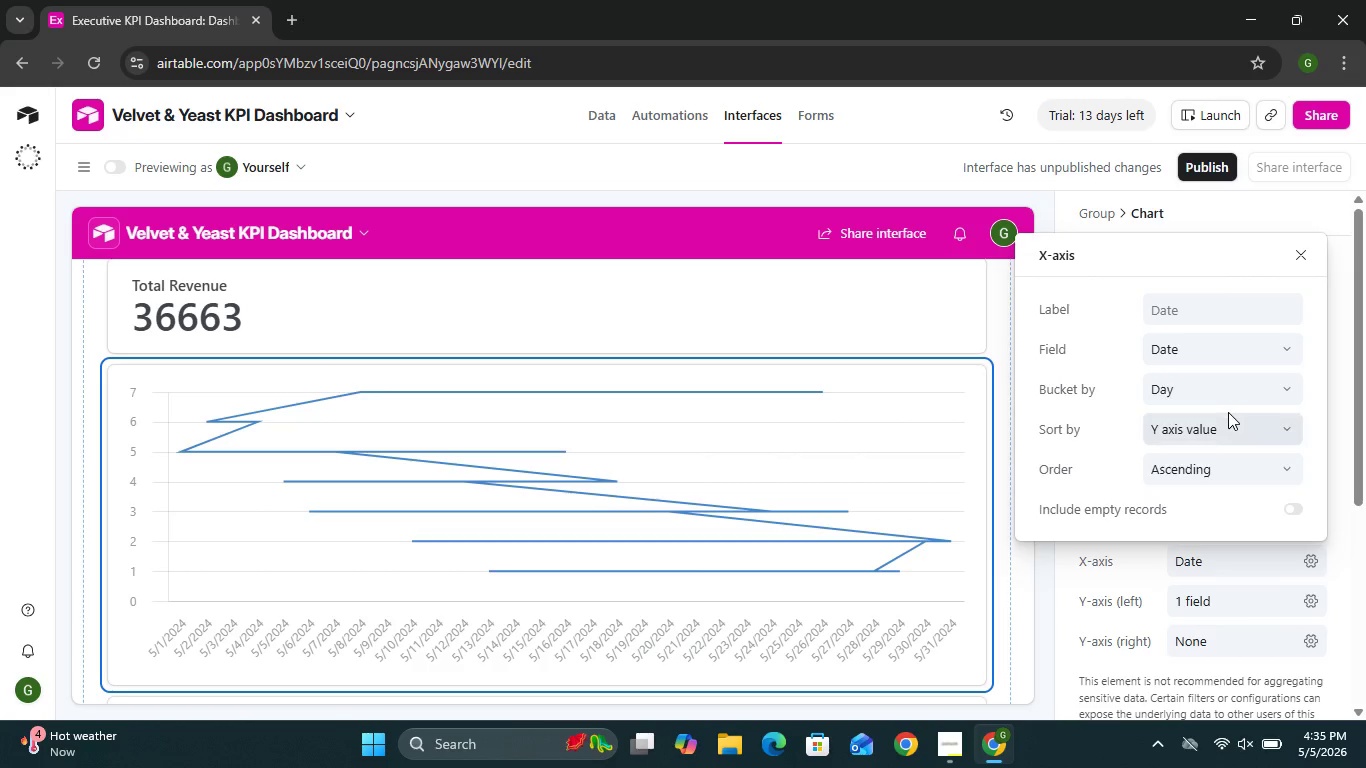 
wait(13.8)
 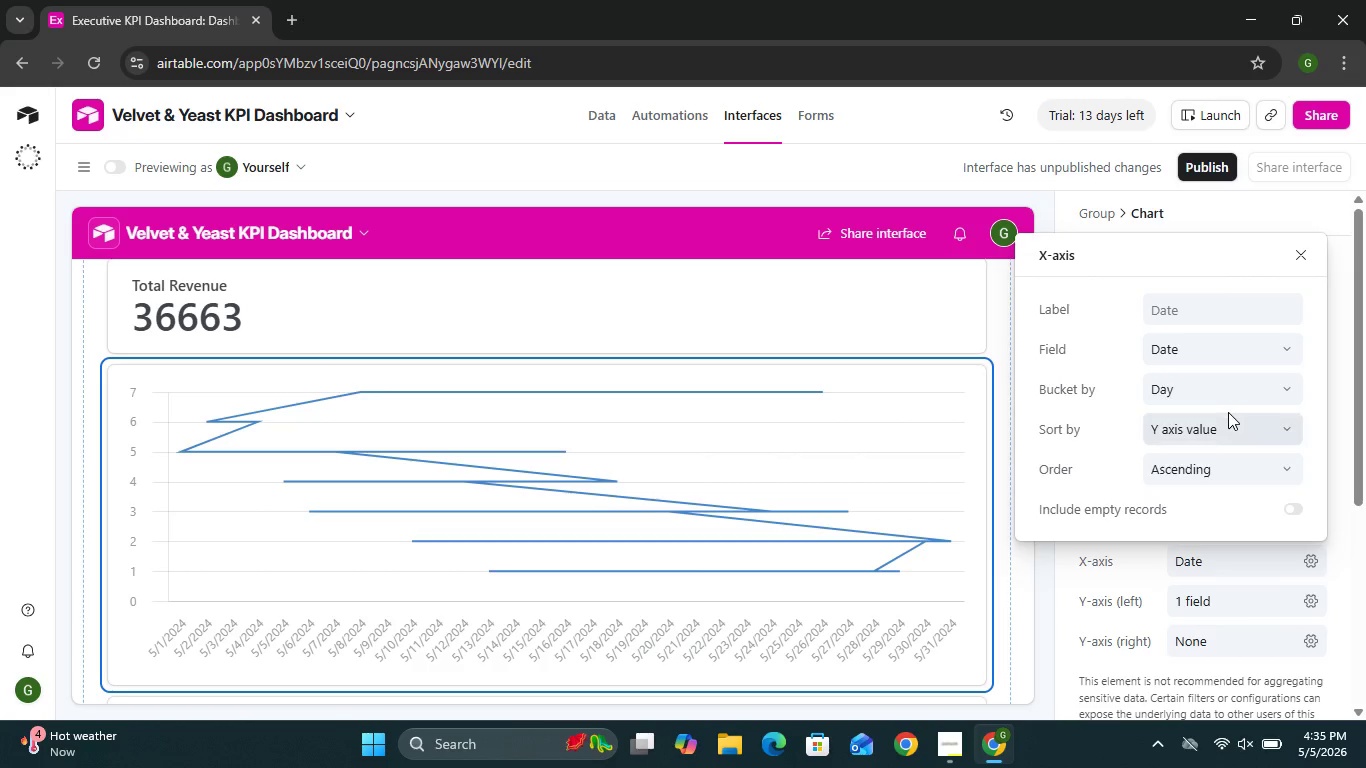 
left_click([1290, 385])
 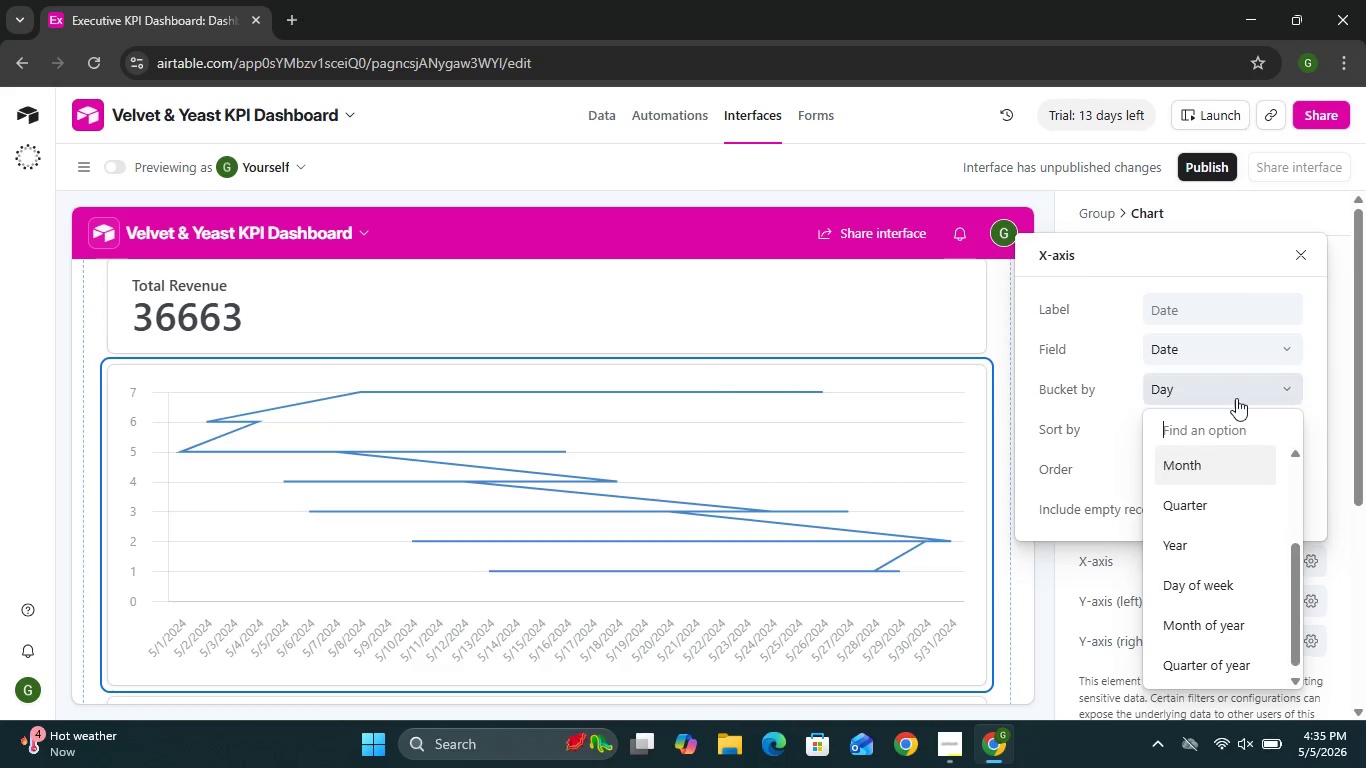 
wait(5.78)
 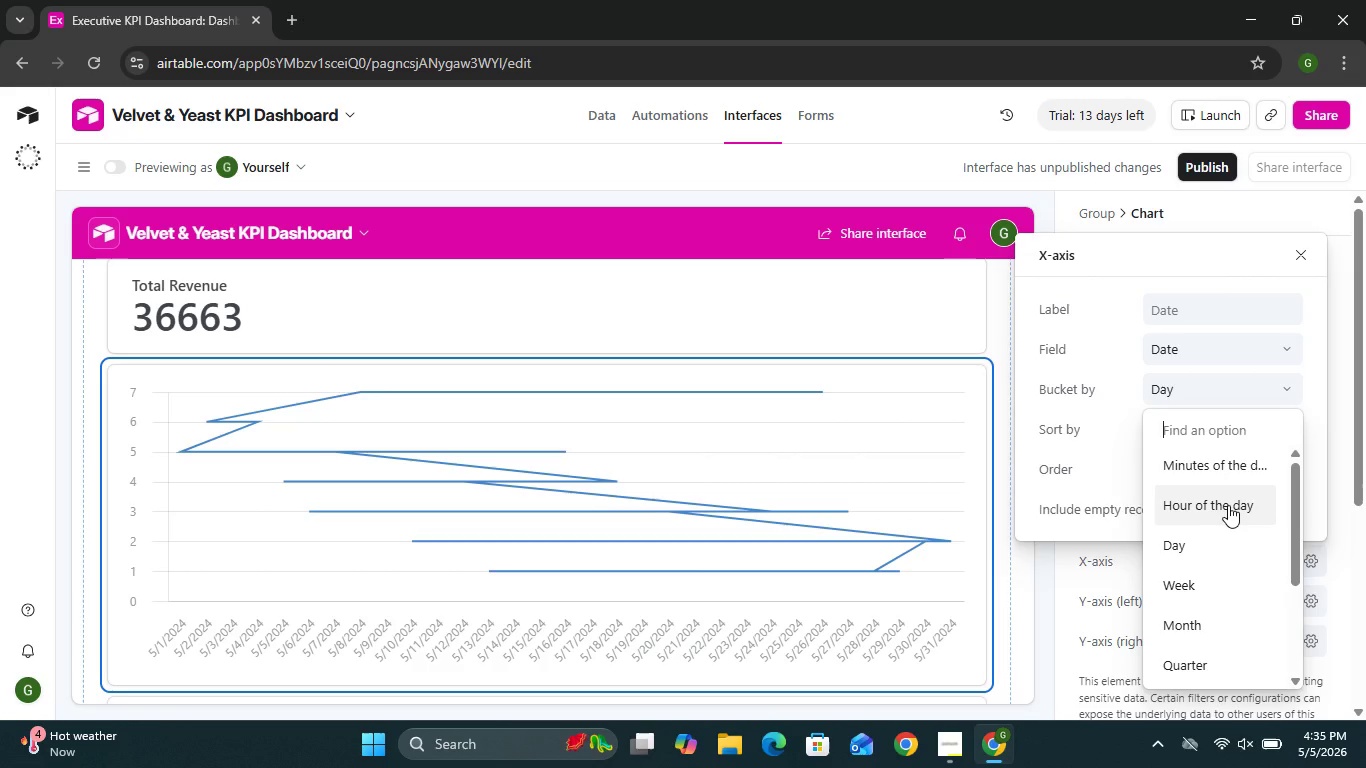 
left_click([1216, 356])
 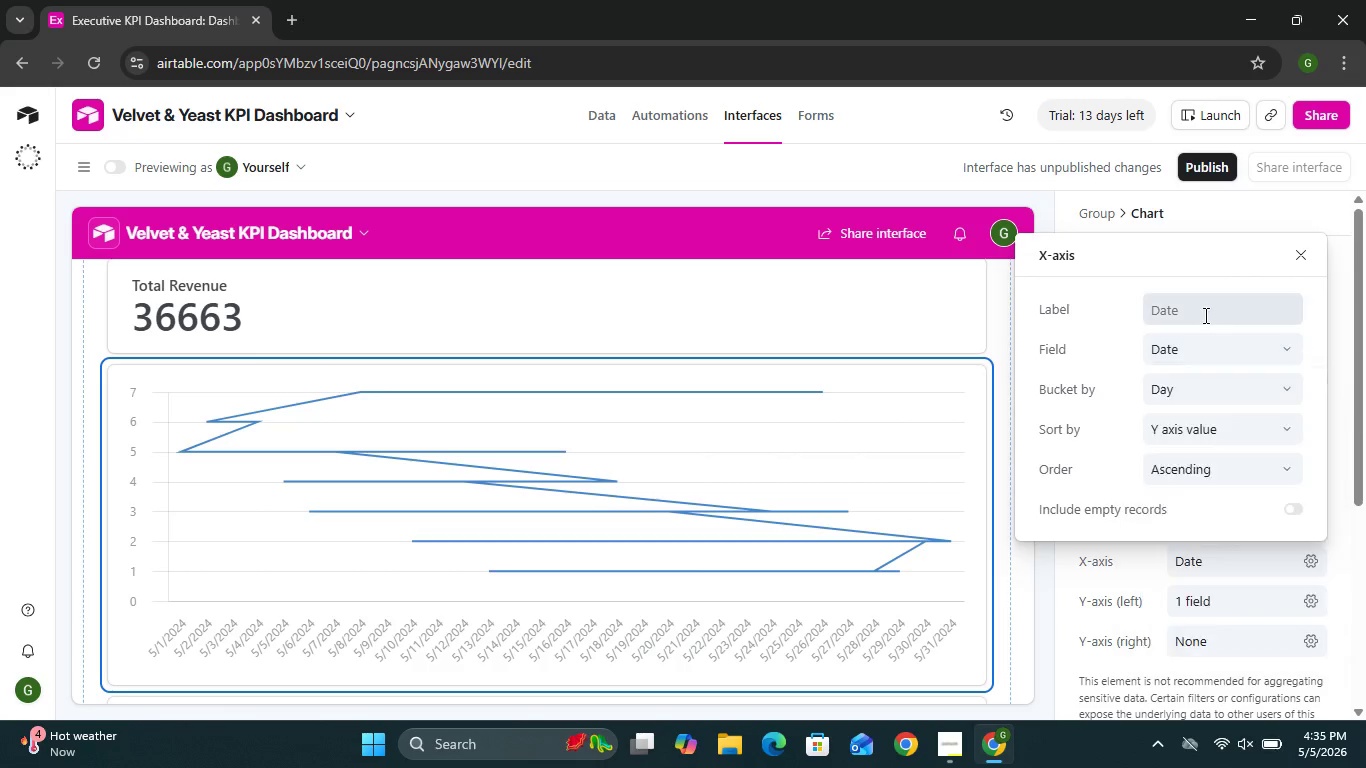 
left_click([1204, 315])
 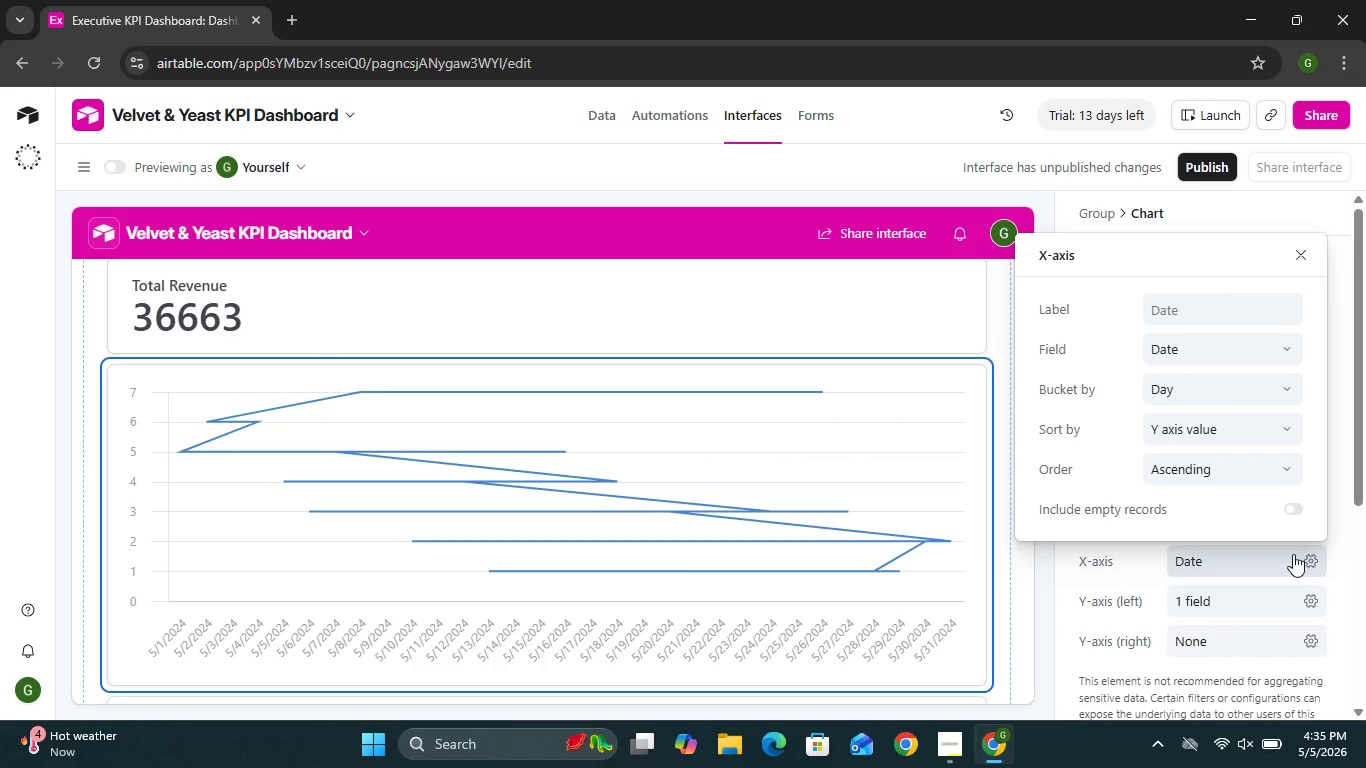 
left_click([1295, 567])
 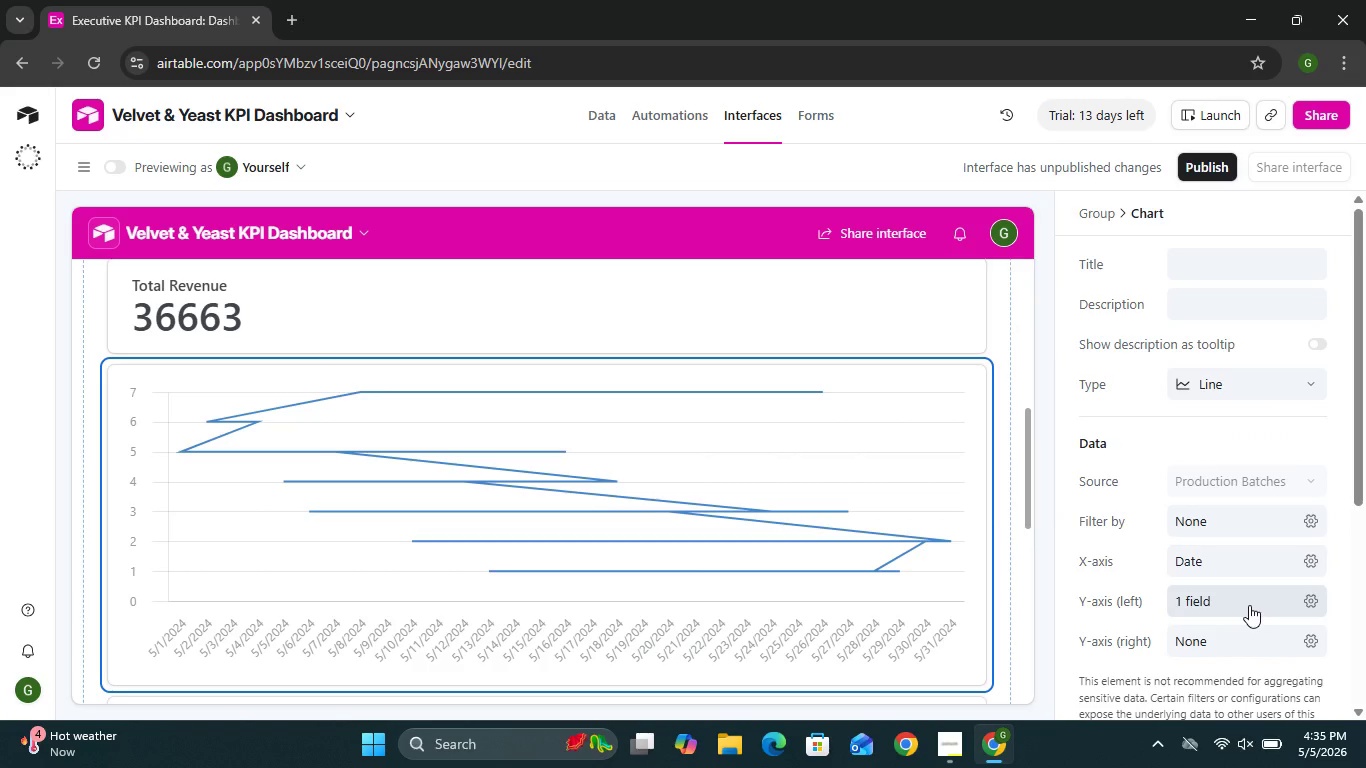 
left_click([1249, 605])
 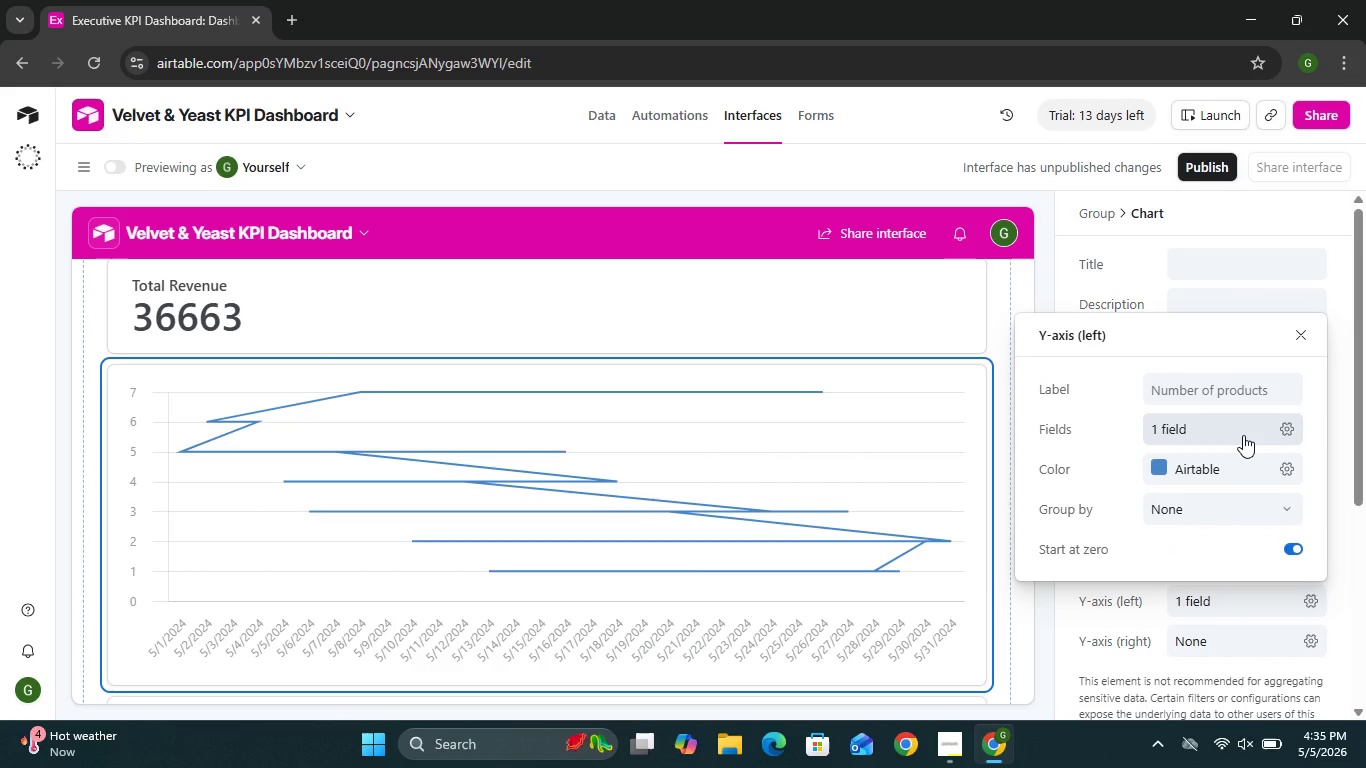 
left_click([1243, 435])
 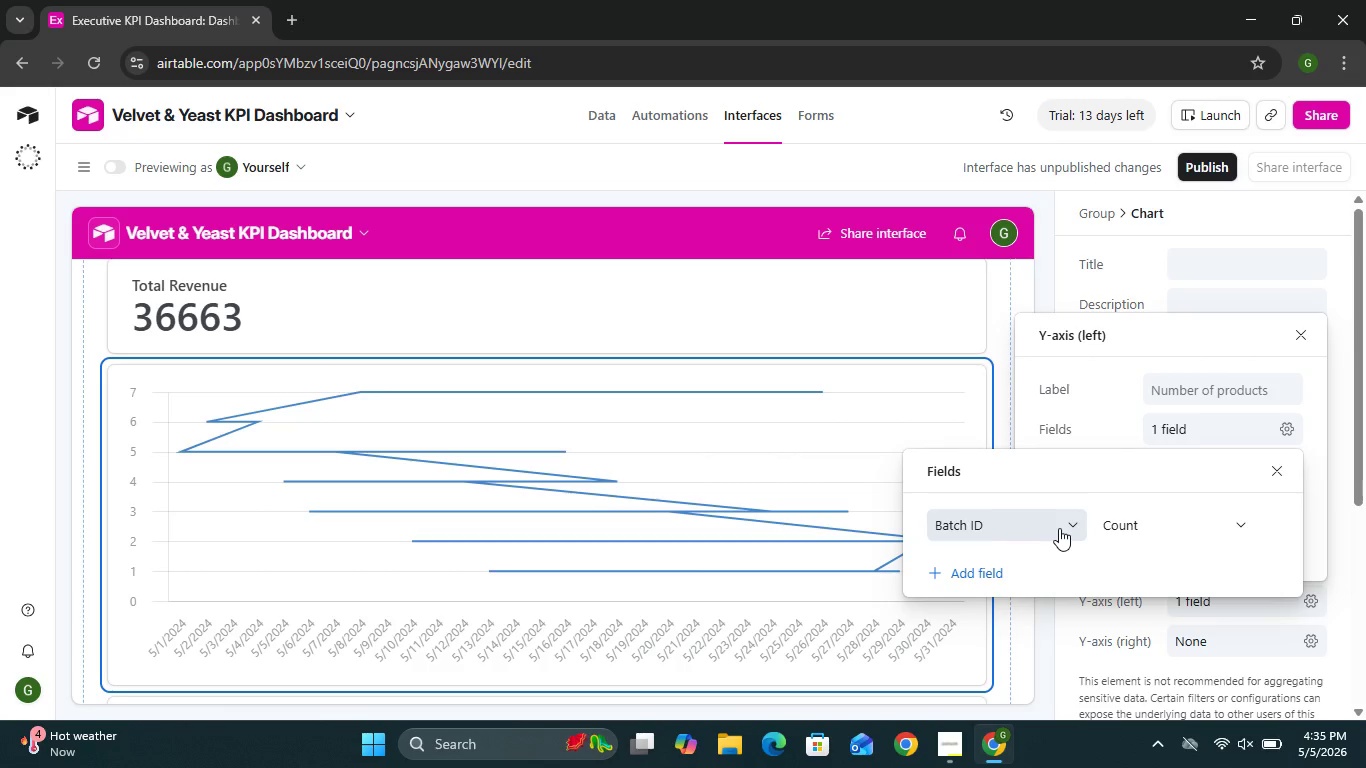 
left_click([1059, 528])
 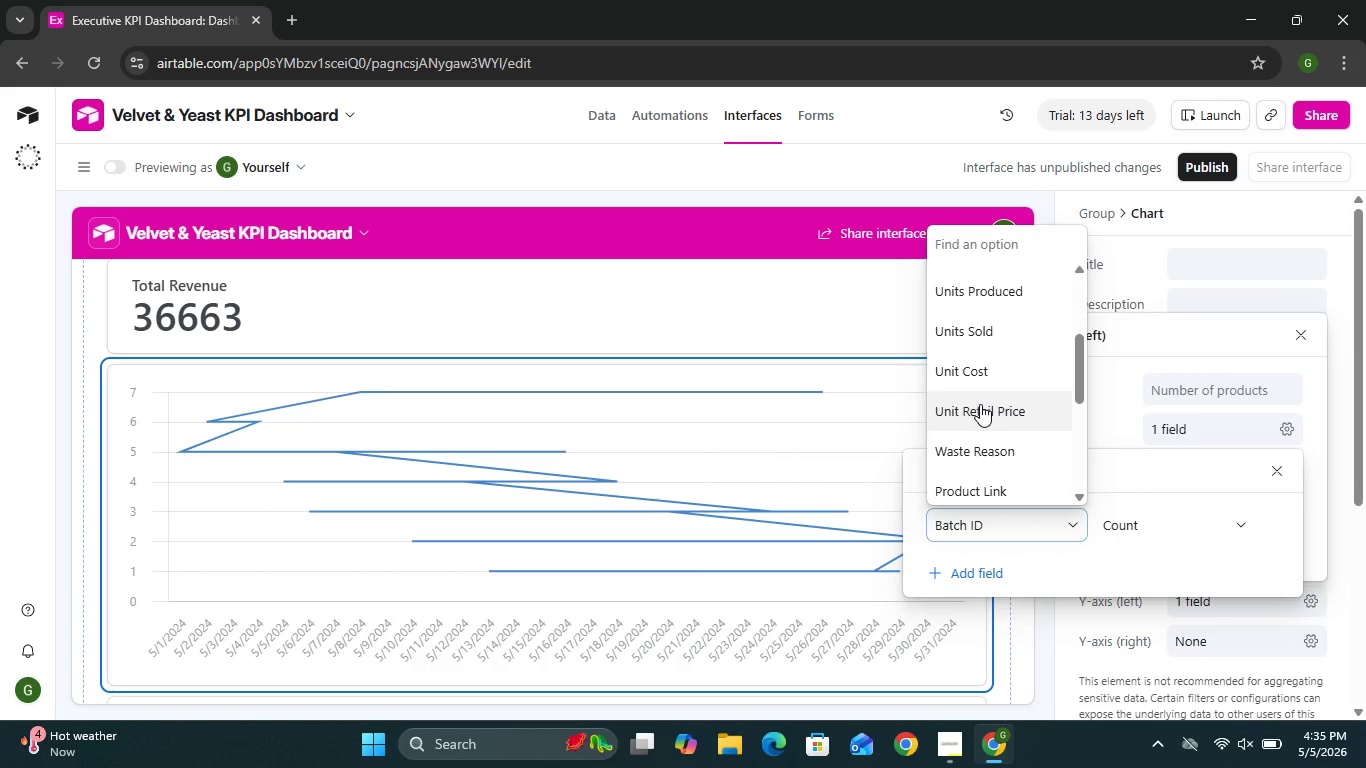 
wait(7.02)
 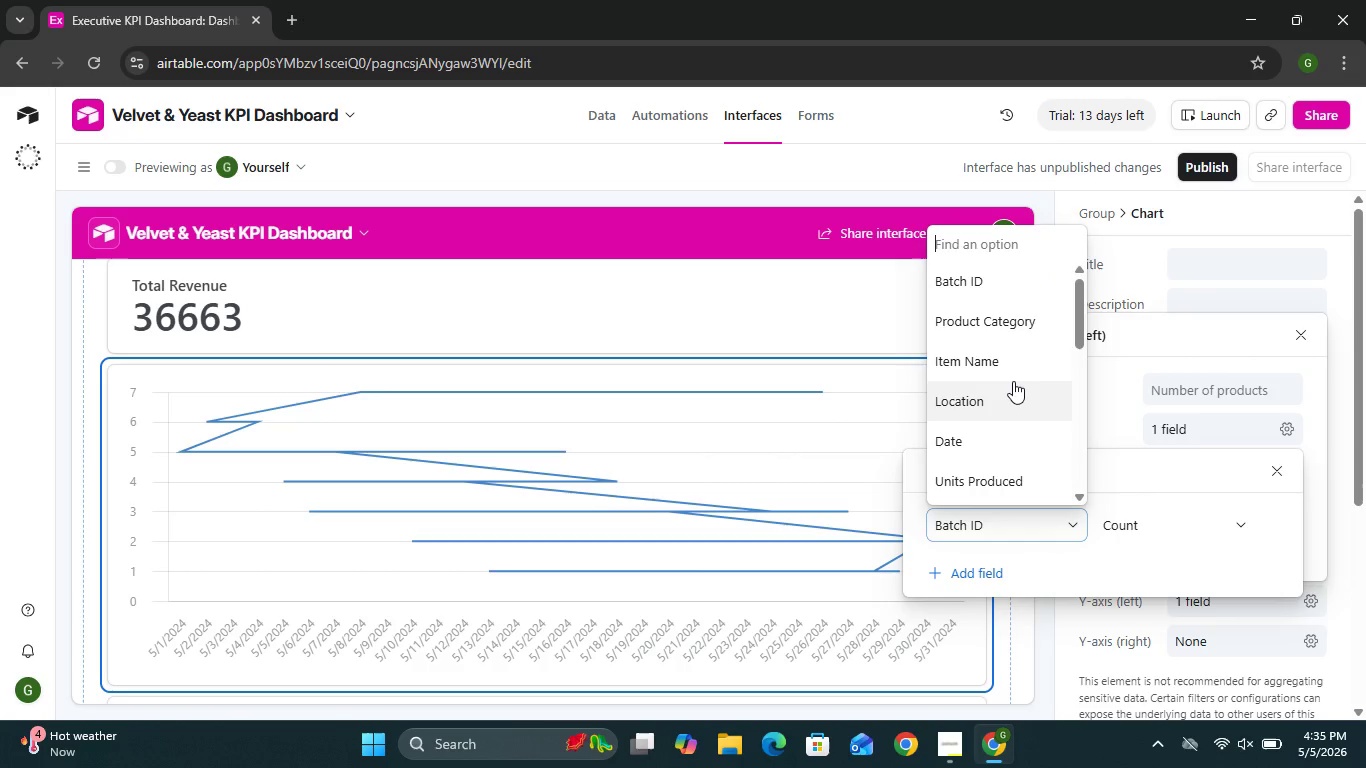 
left_click([980, 404])
 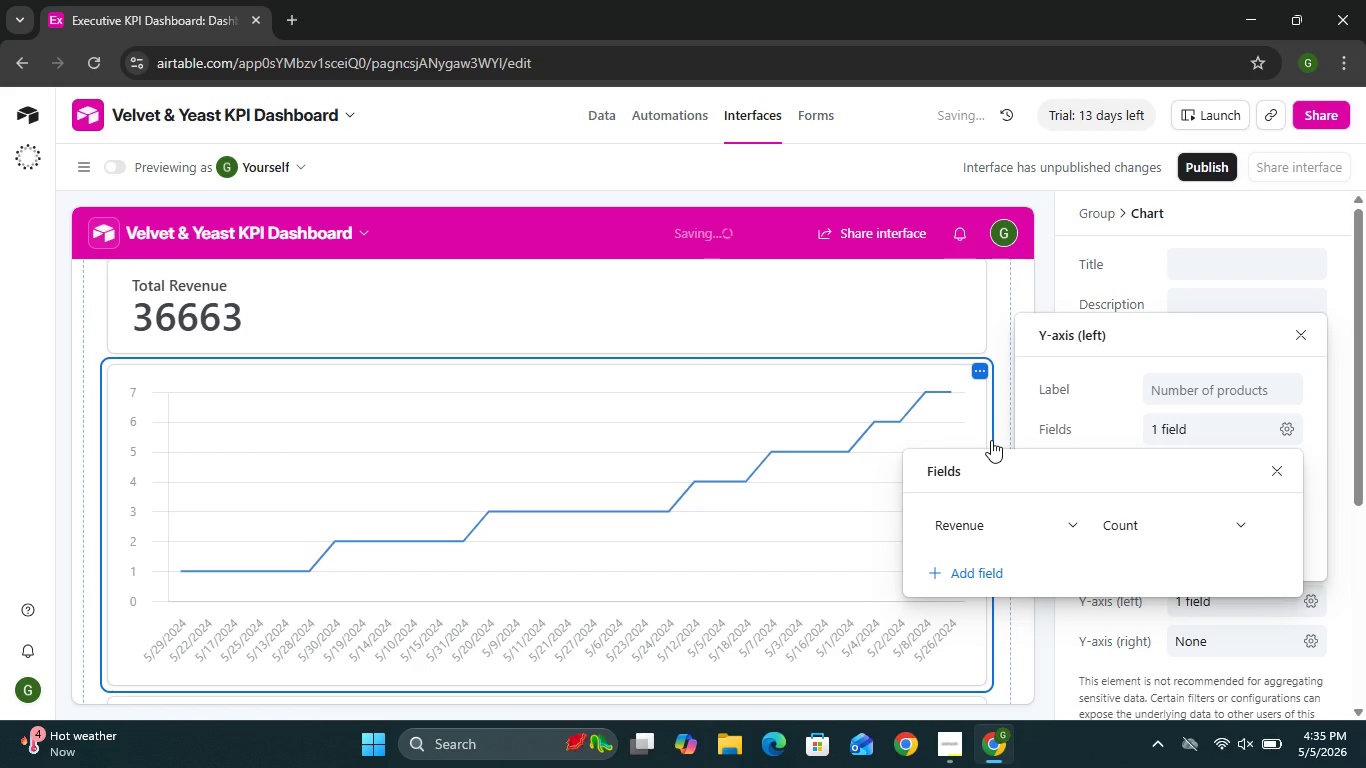 
left_click([1241, 529])
 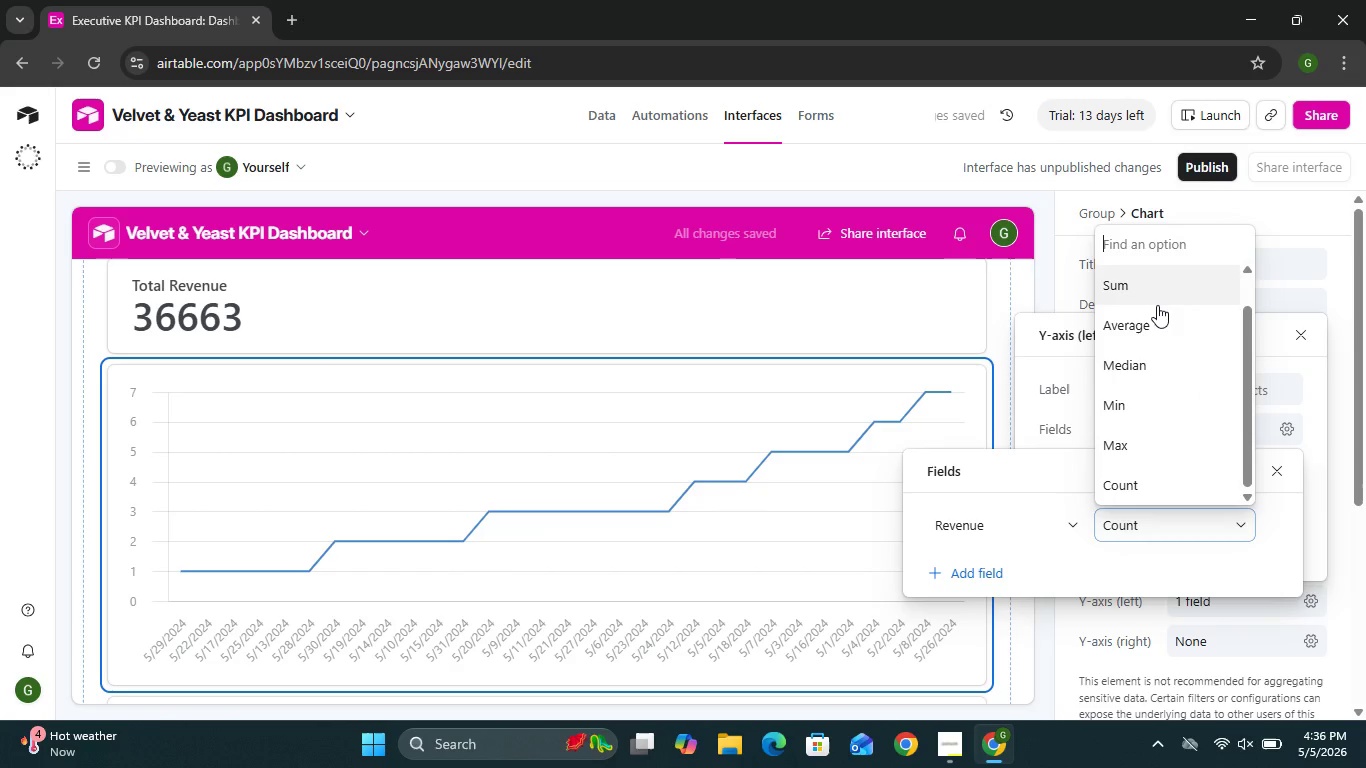 
left_click([1148, 297])
 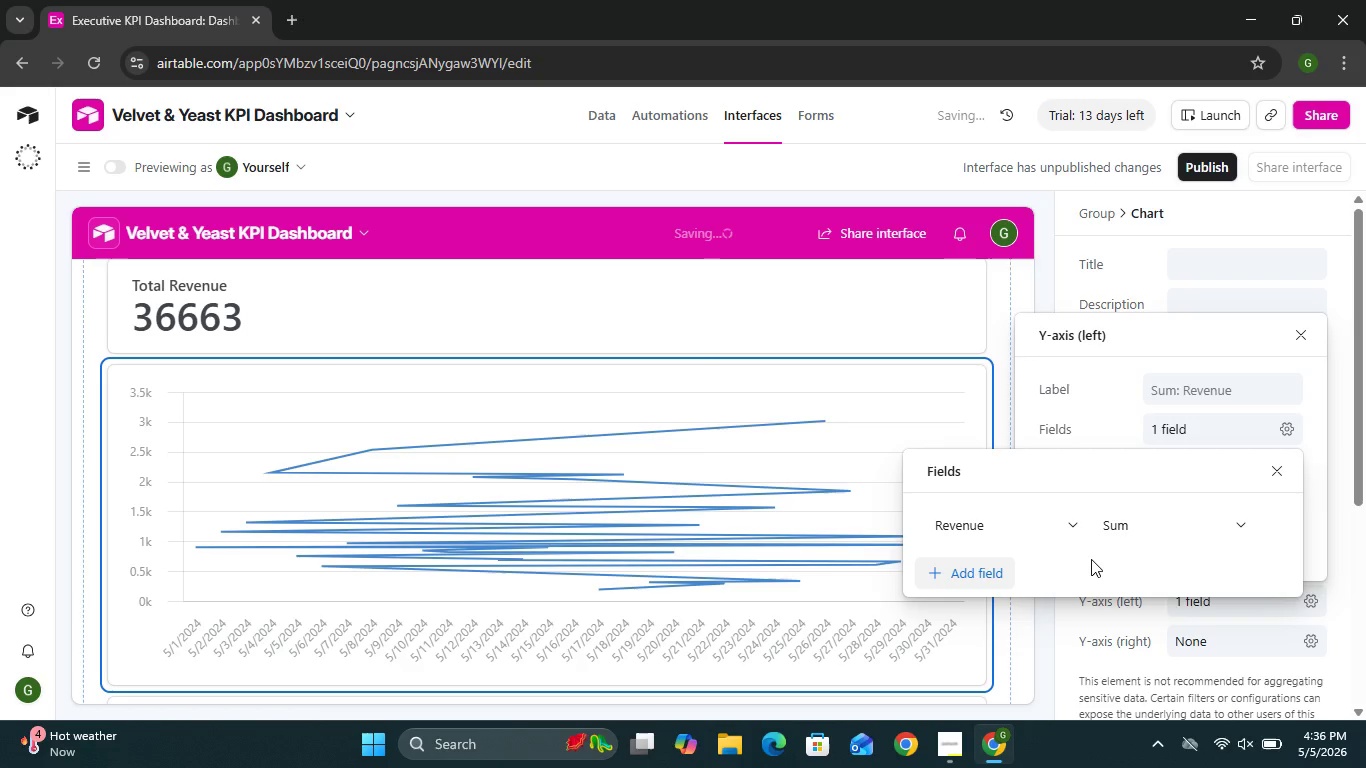 
left_click([978, 572])
 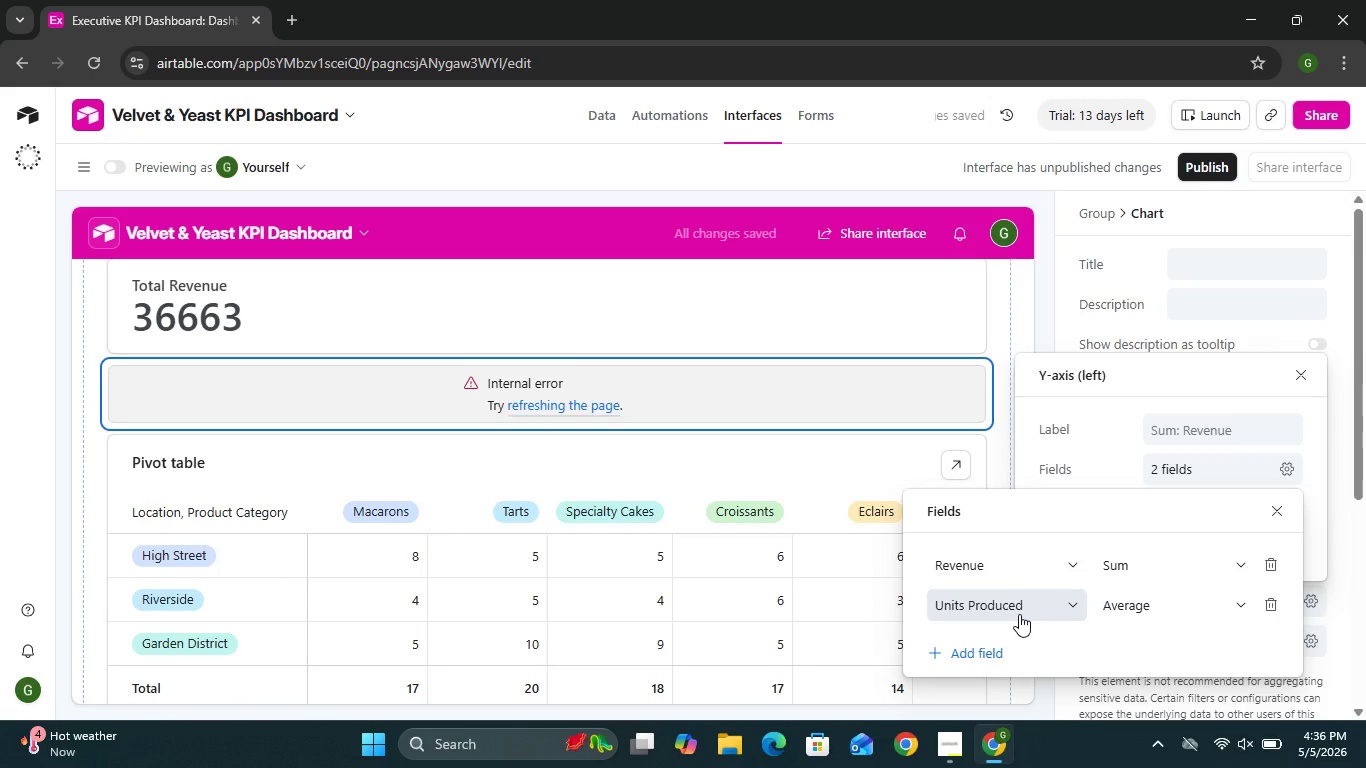 
wait(5.49)
 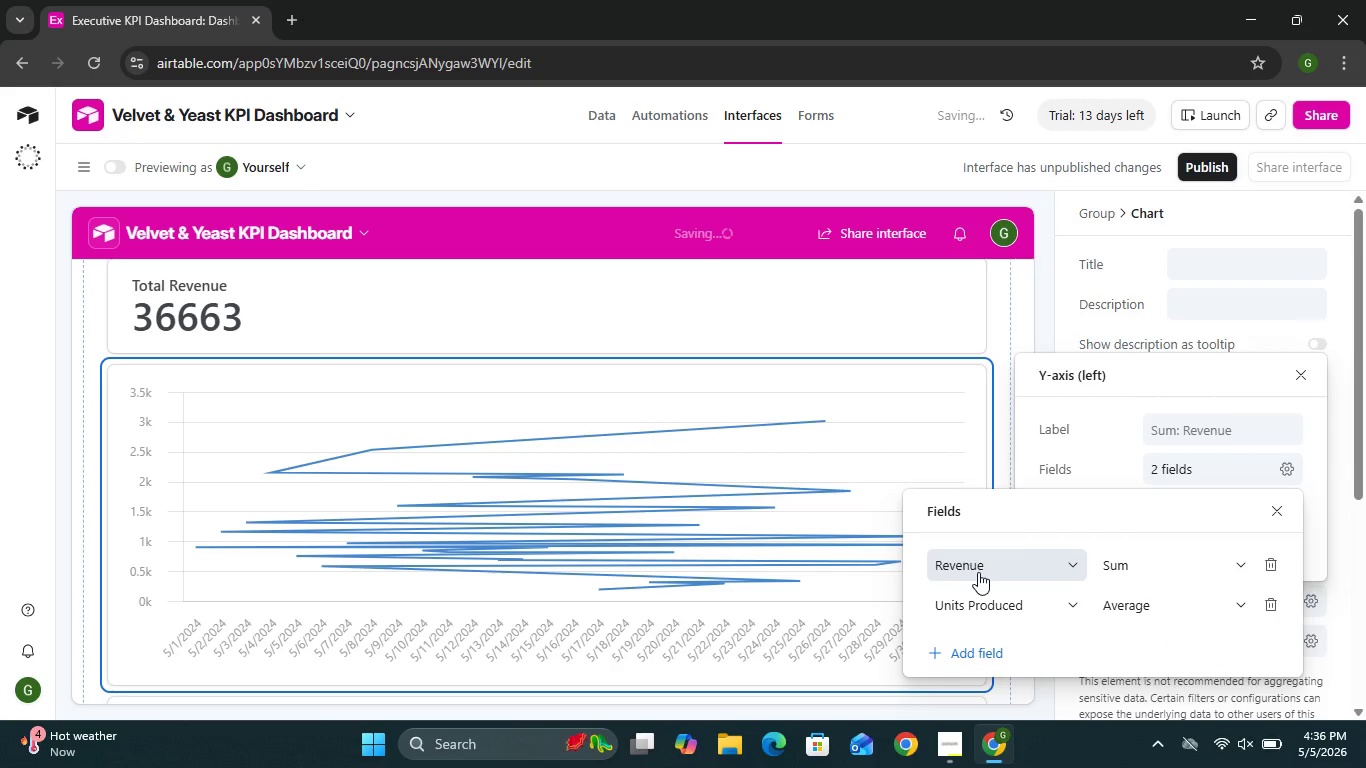 
mouse_move([1205, 753])
 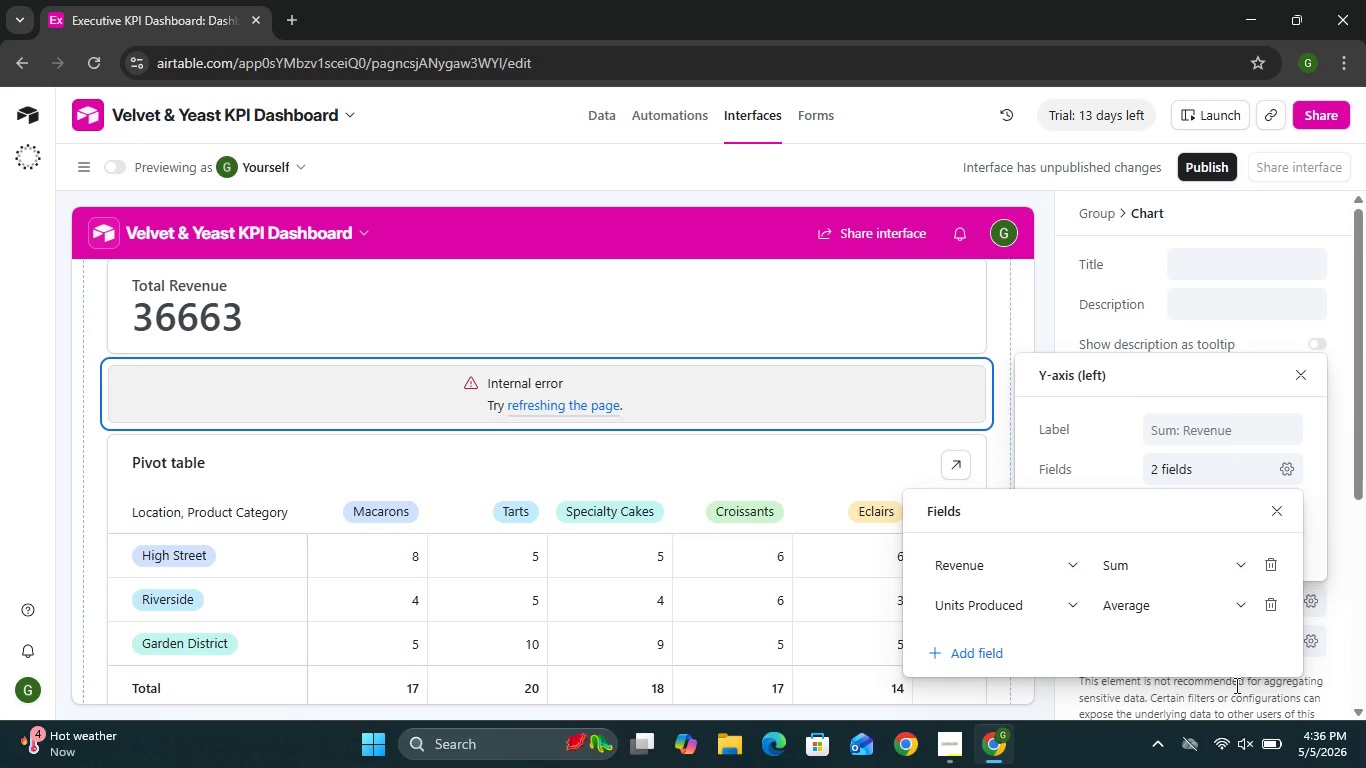 
left_click([1225, 739])
 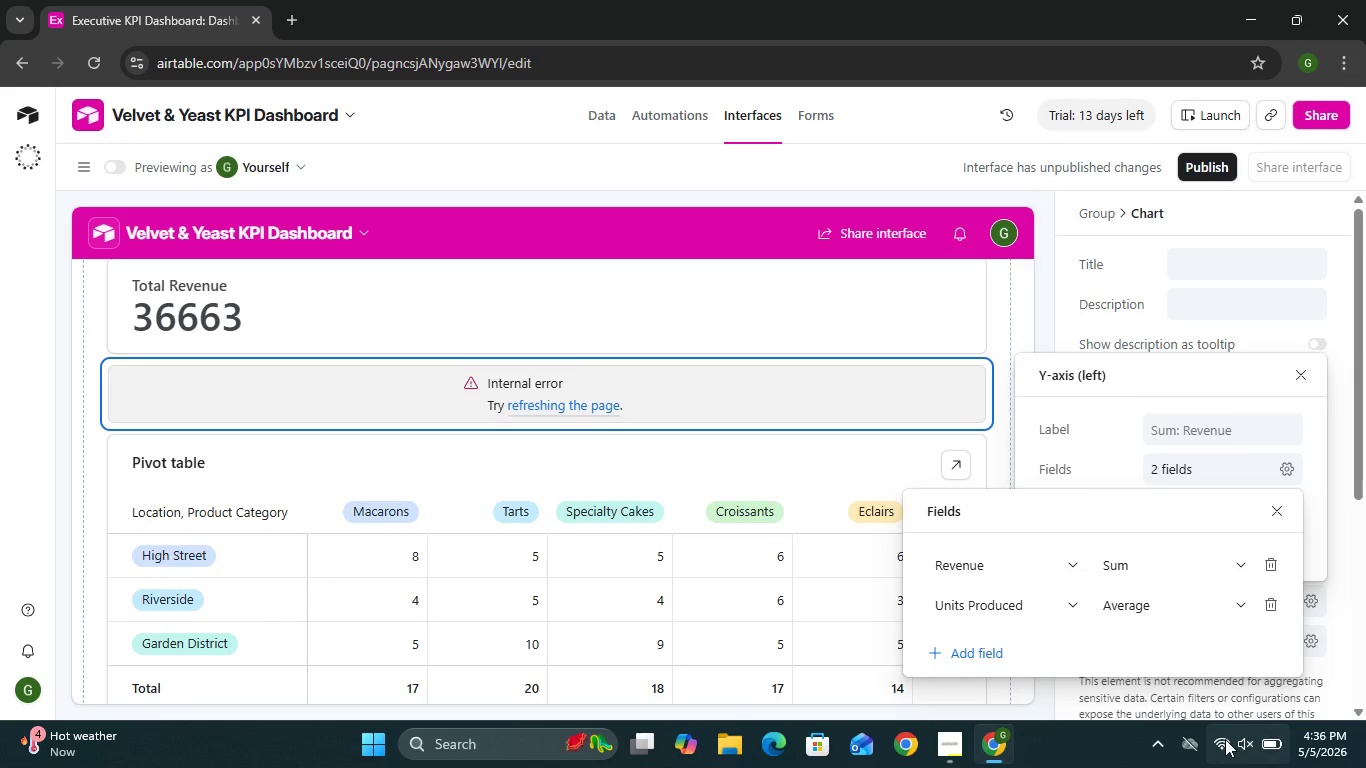 
wait(11.69)
 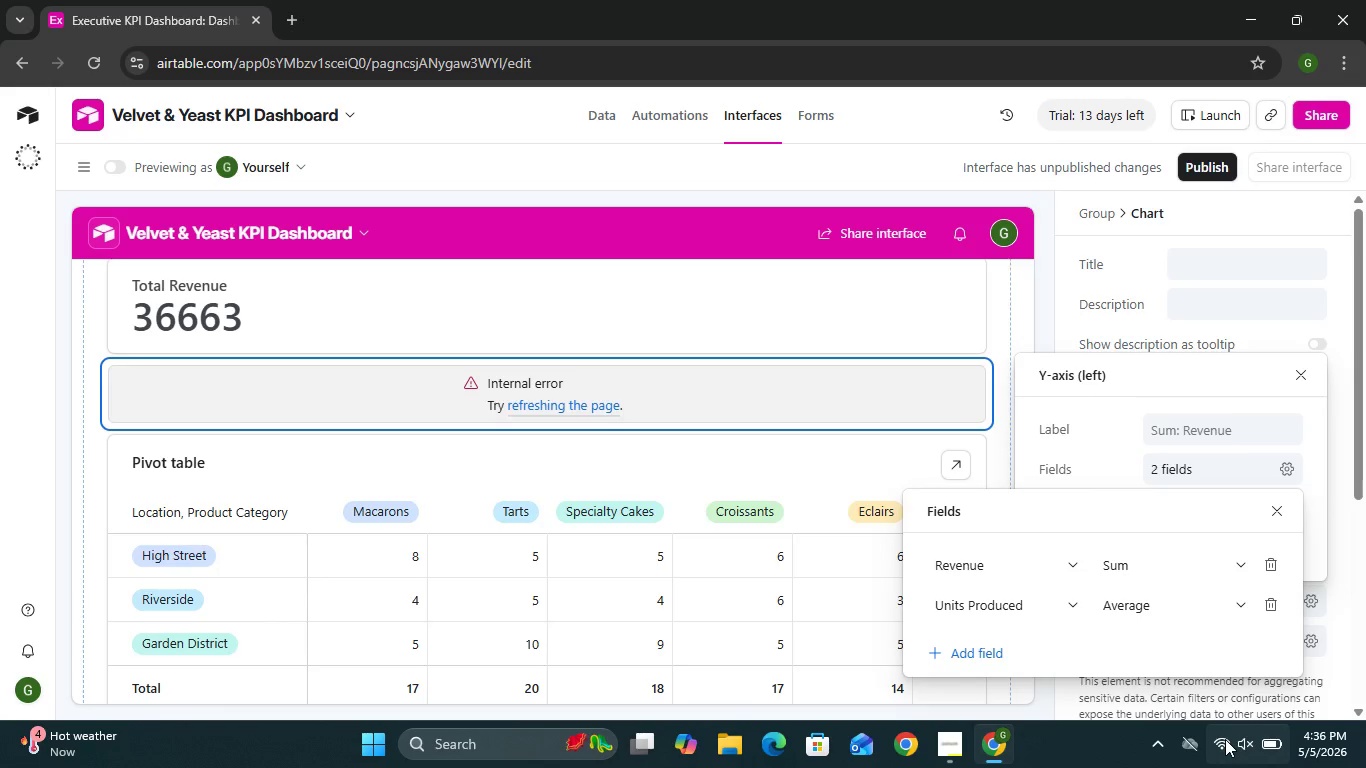 
left_click([1076, 297])
 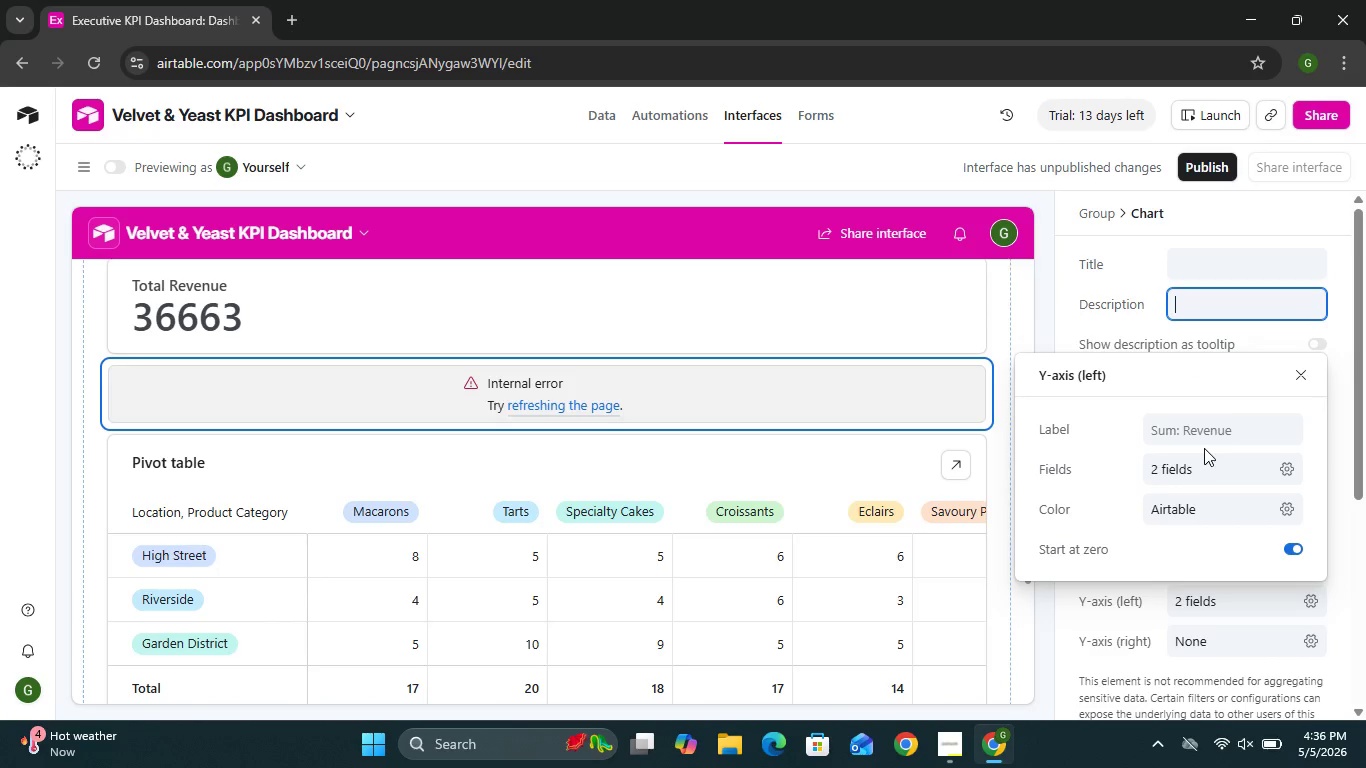 
left_click([1202, 436])
 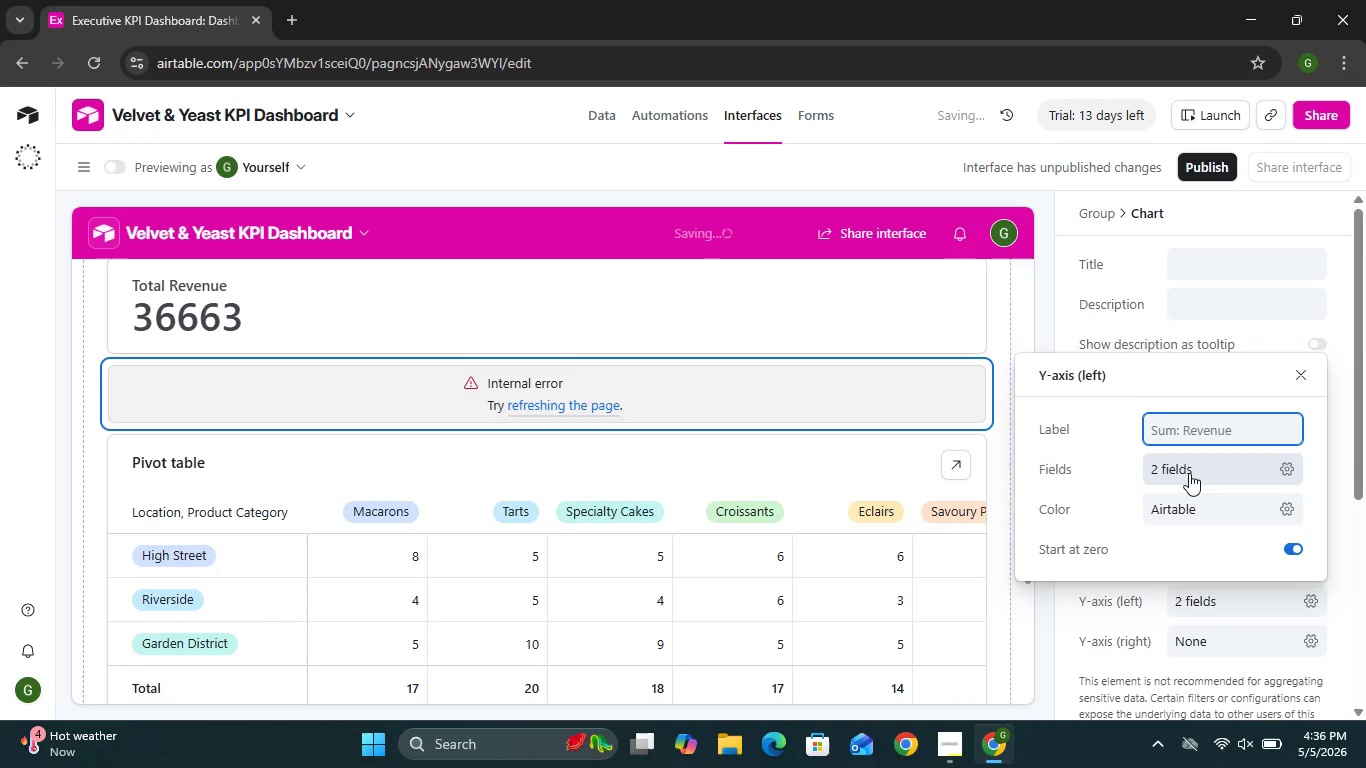 
left_click([1189, 473])
 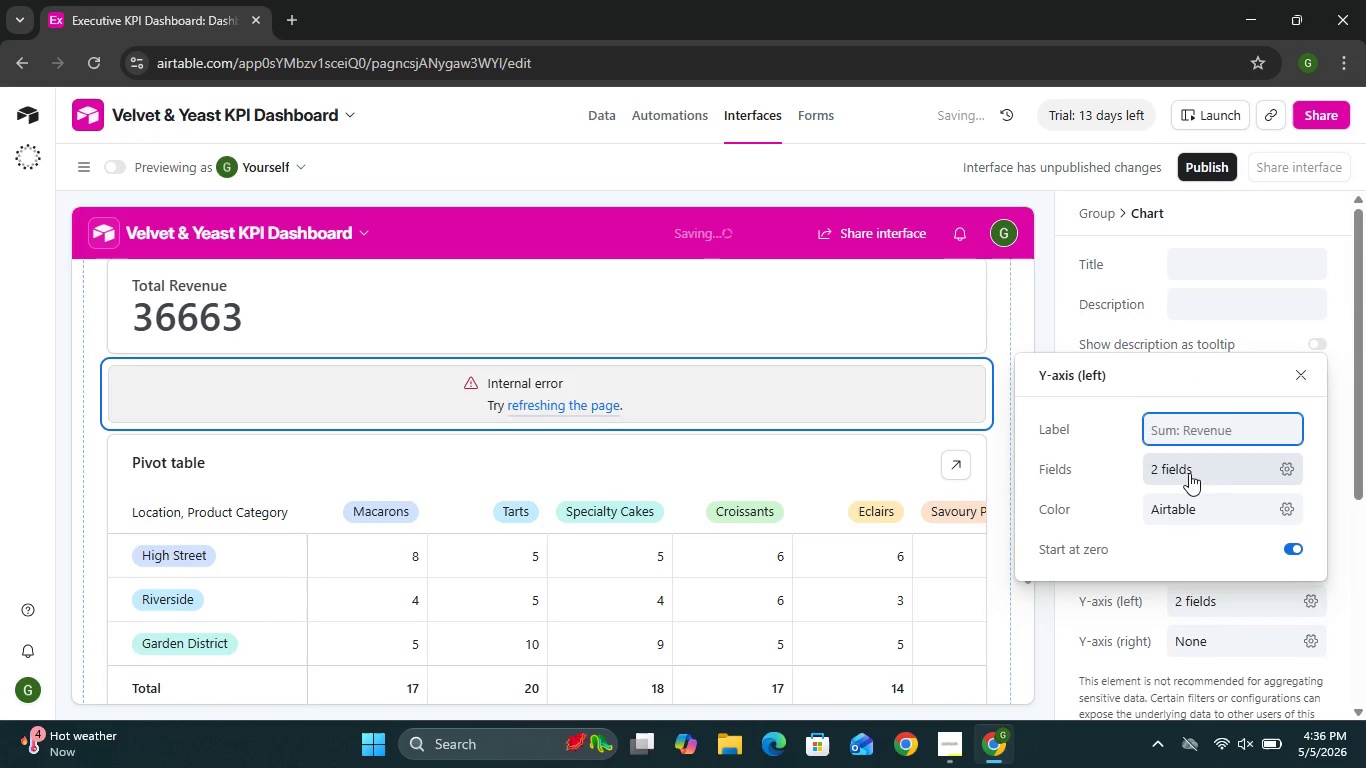 
left_click([1062, 605])
 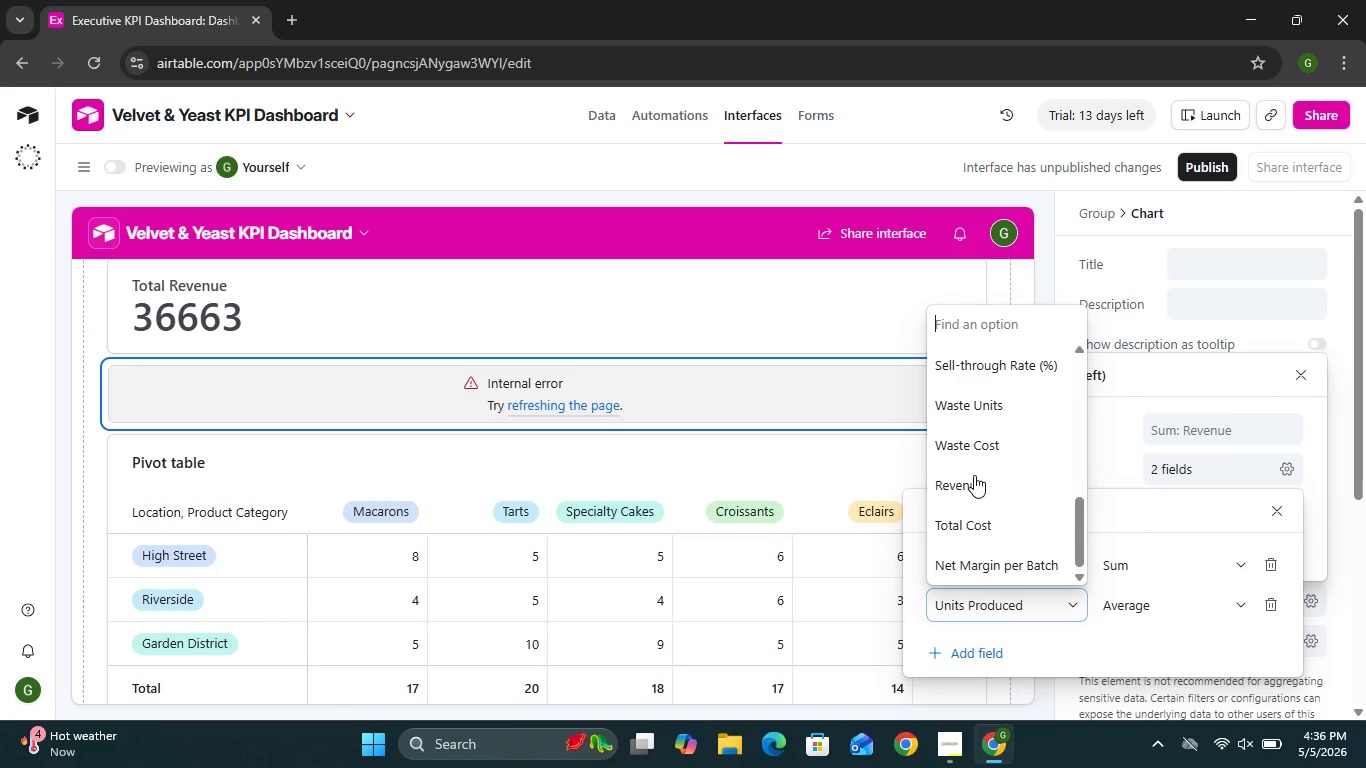 
wait(7.42)
 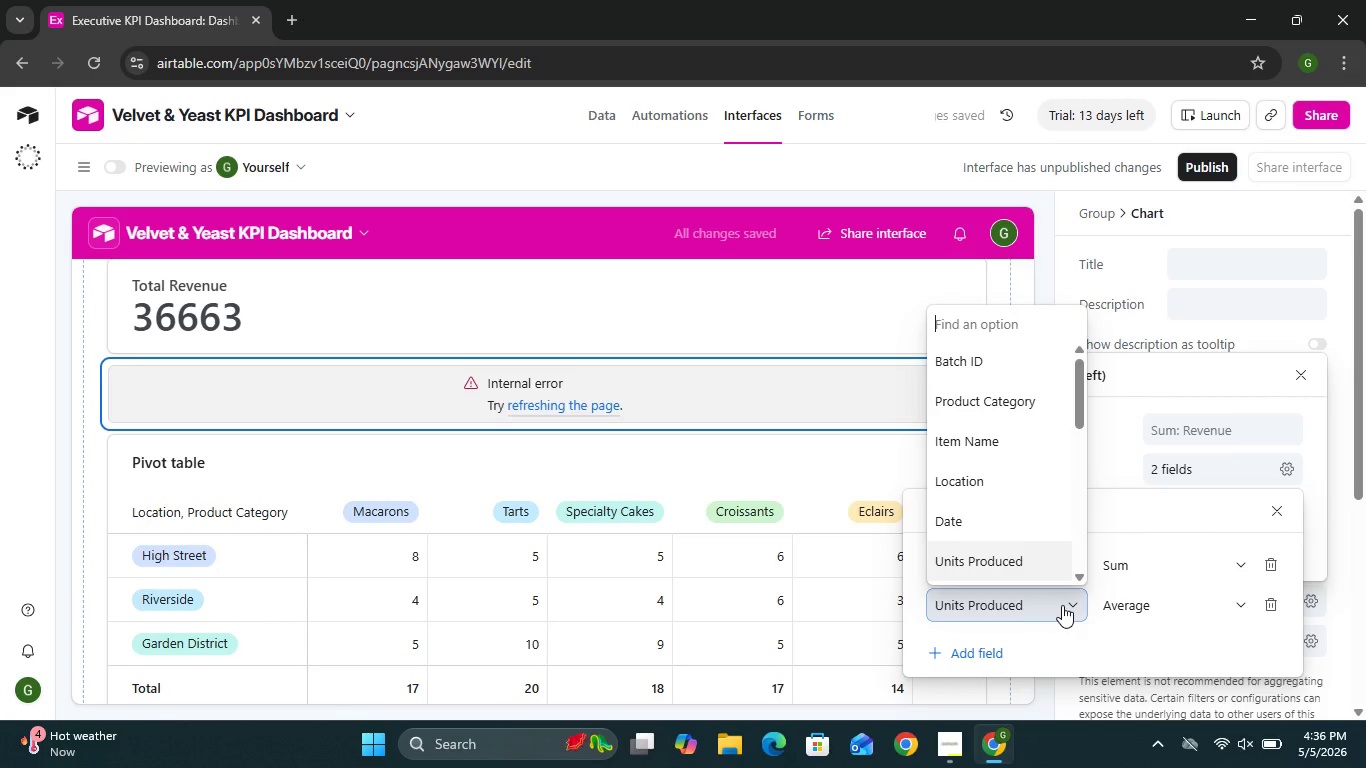 
left_click([976, 451])
 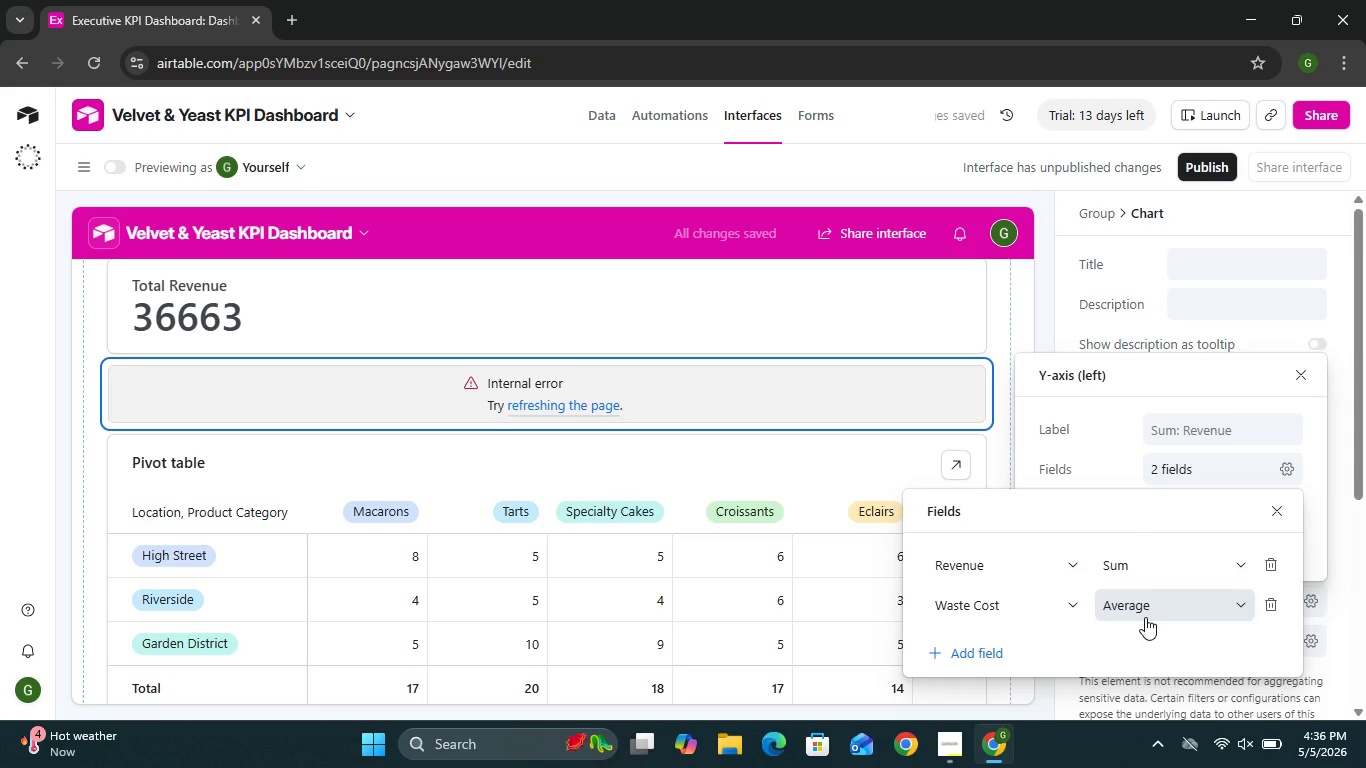 
left_click([1145, 617])
 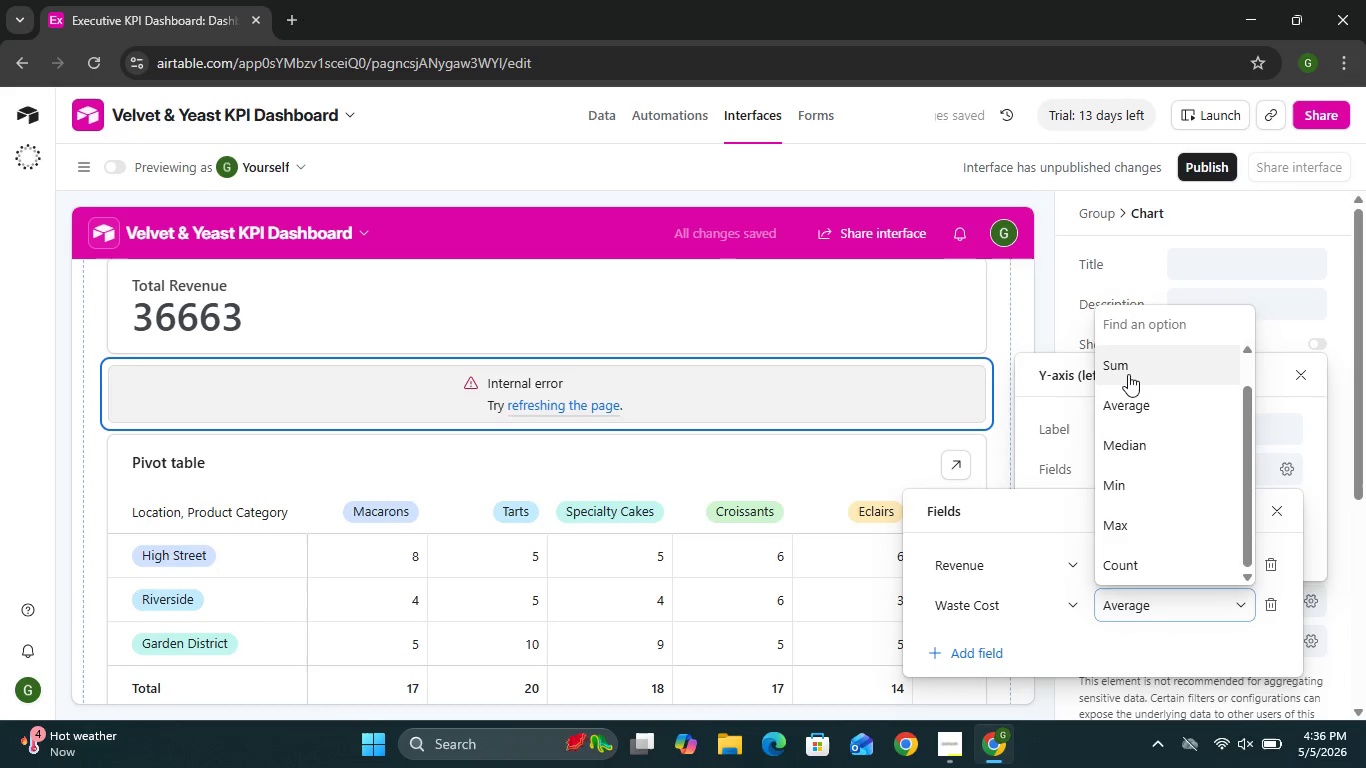 
left_click([1128, 374])
 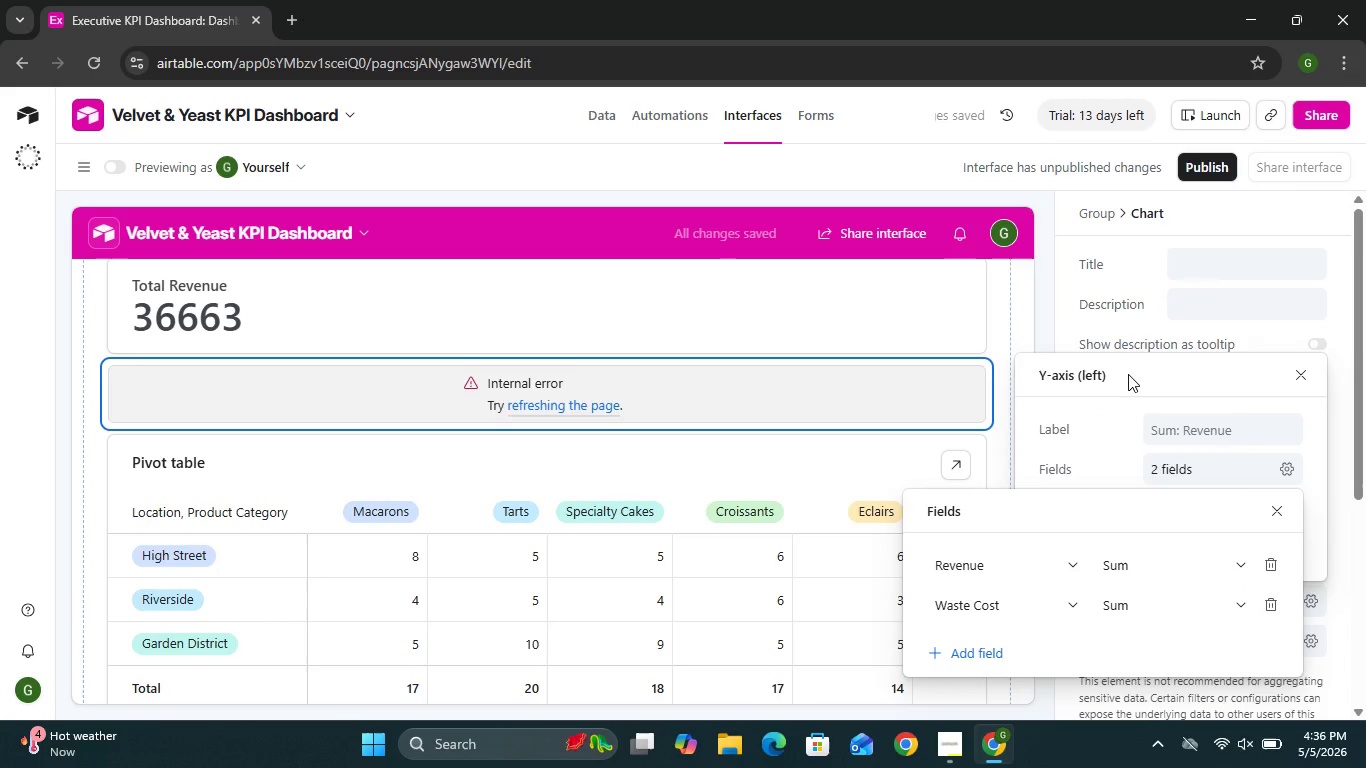 
left_click([994, 646])
 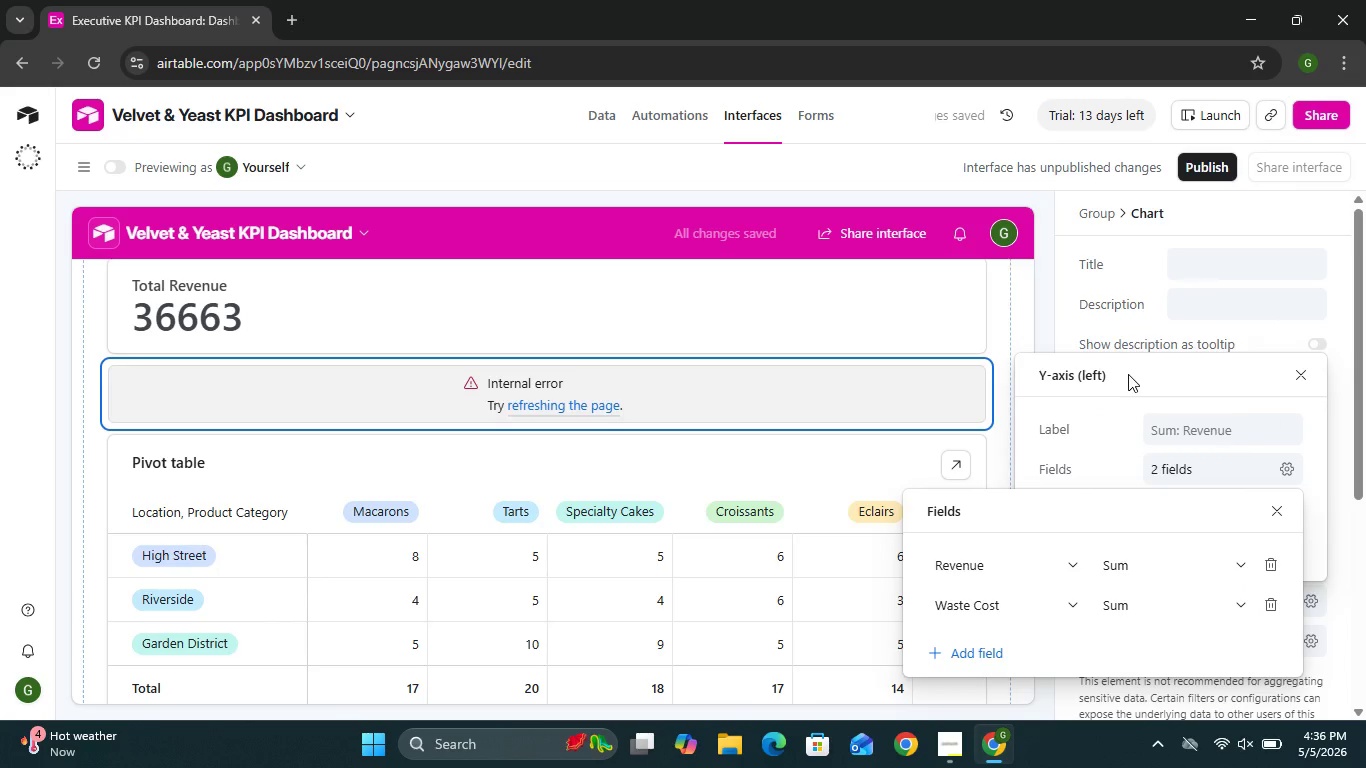 
left_click([1064, 394])
 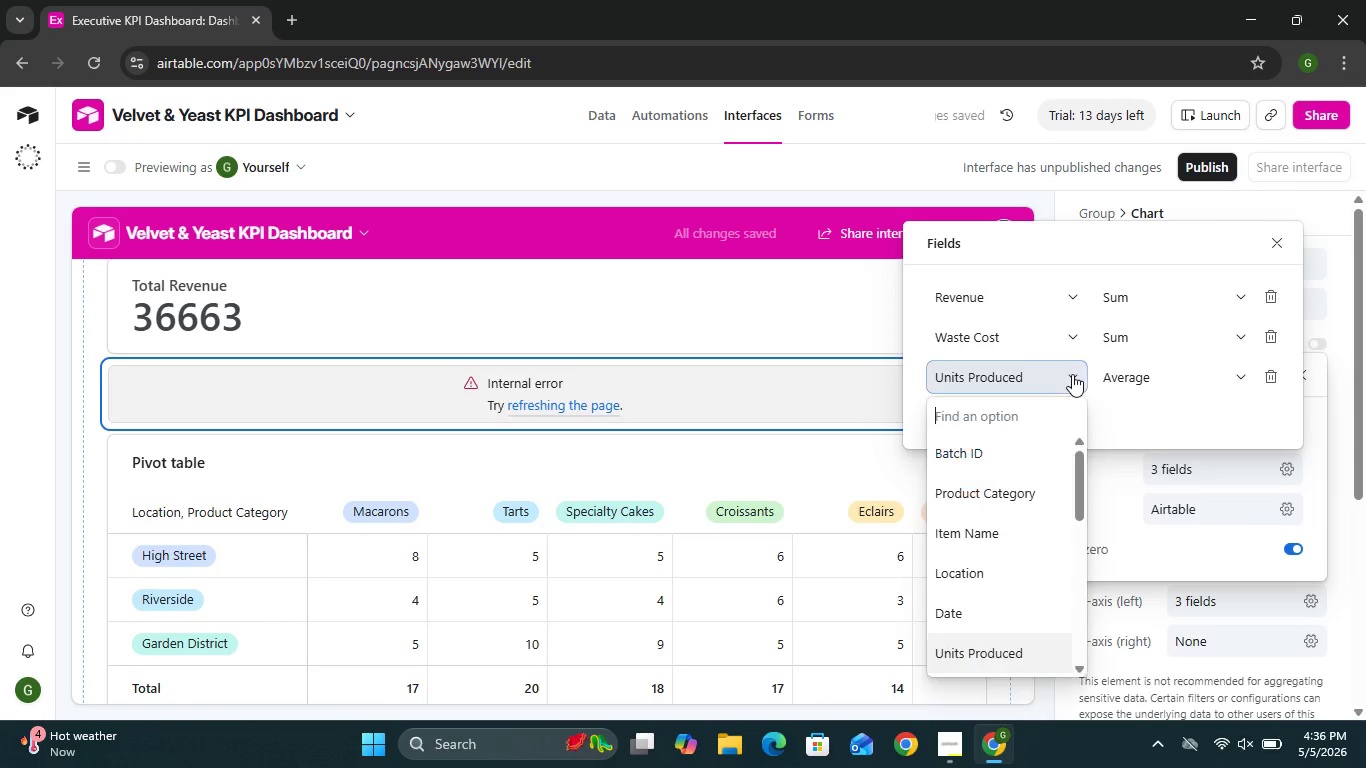 
left_click([1072, 374])
 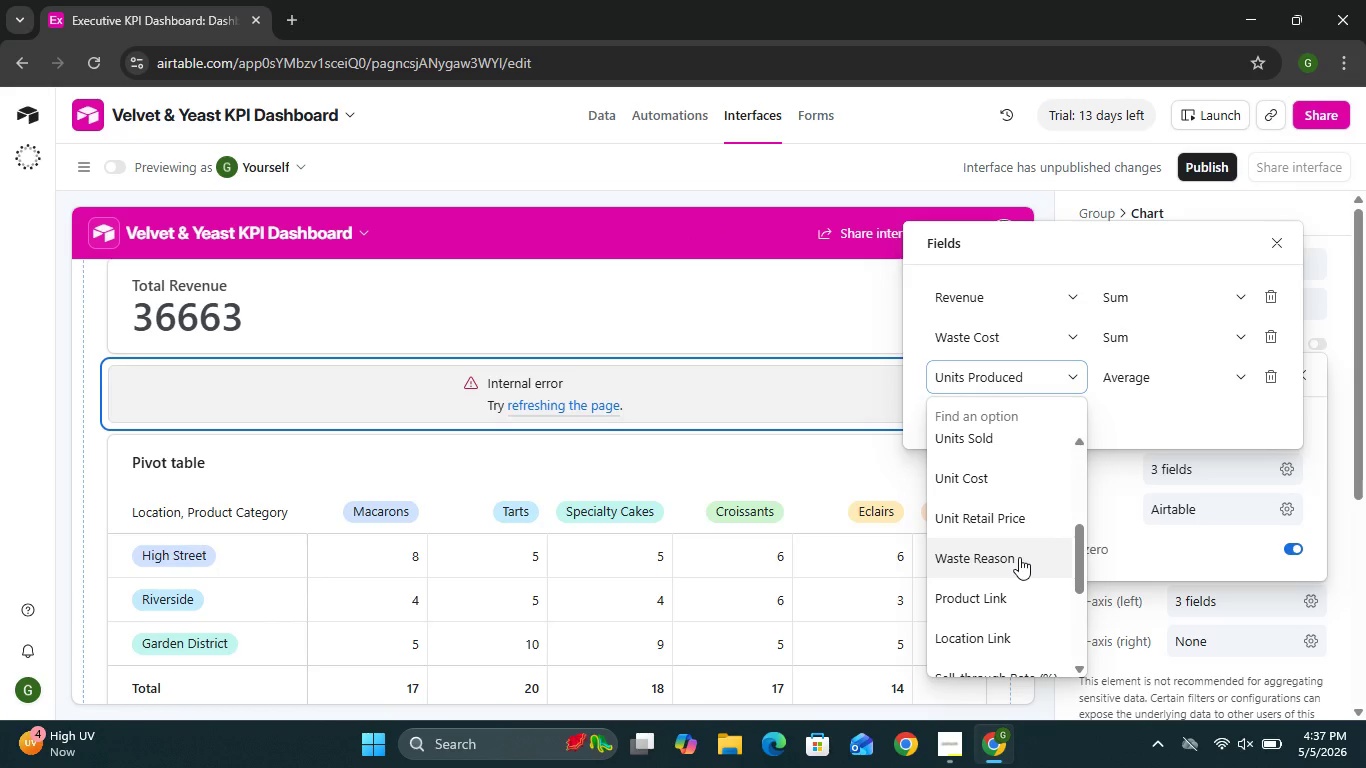 
wait(15.94)
 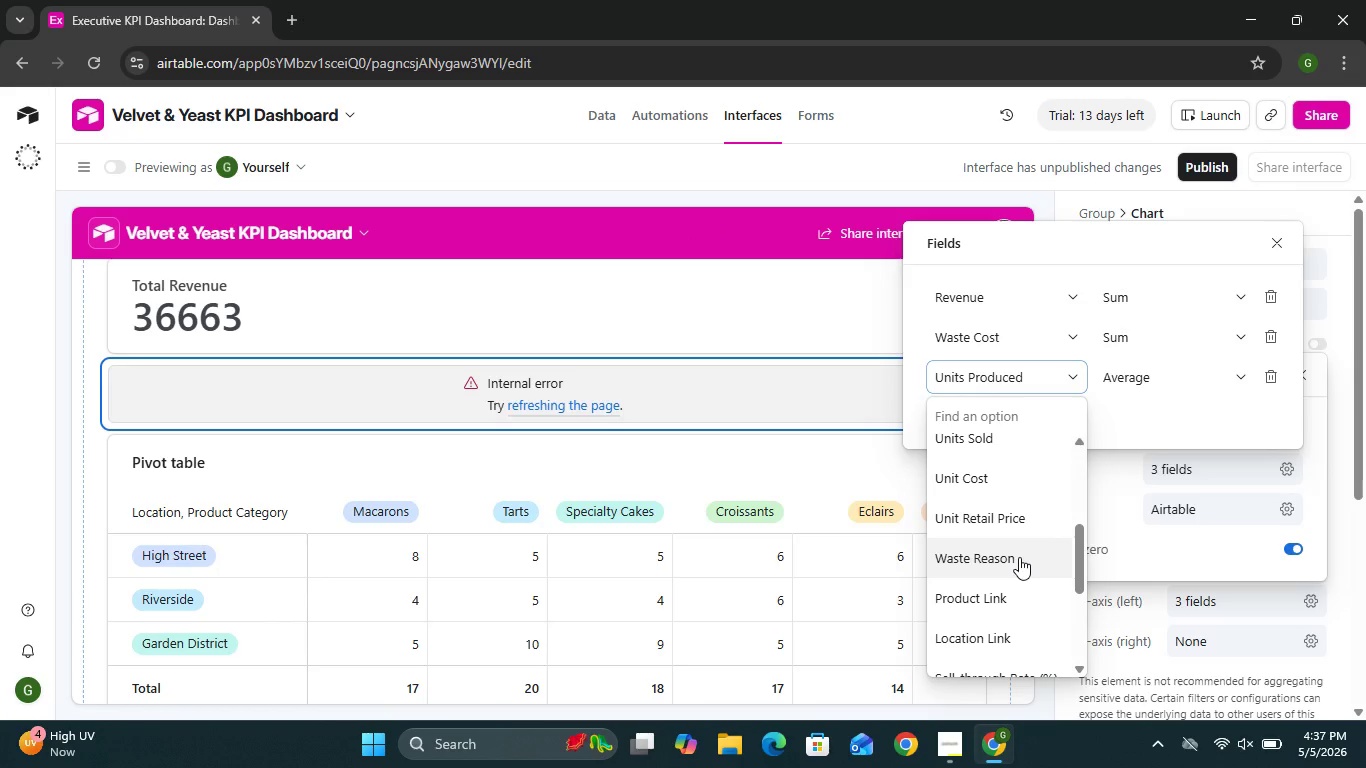 
left_click([1001, 660])
 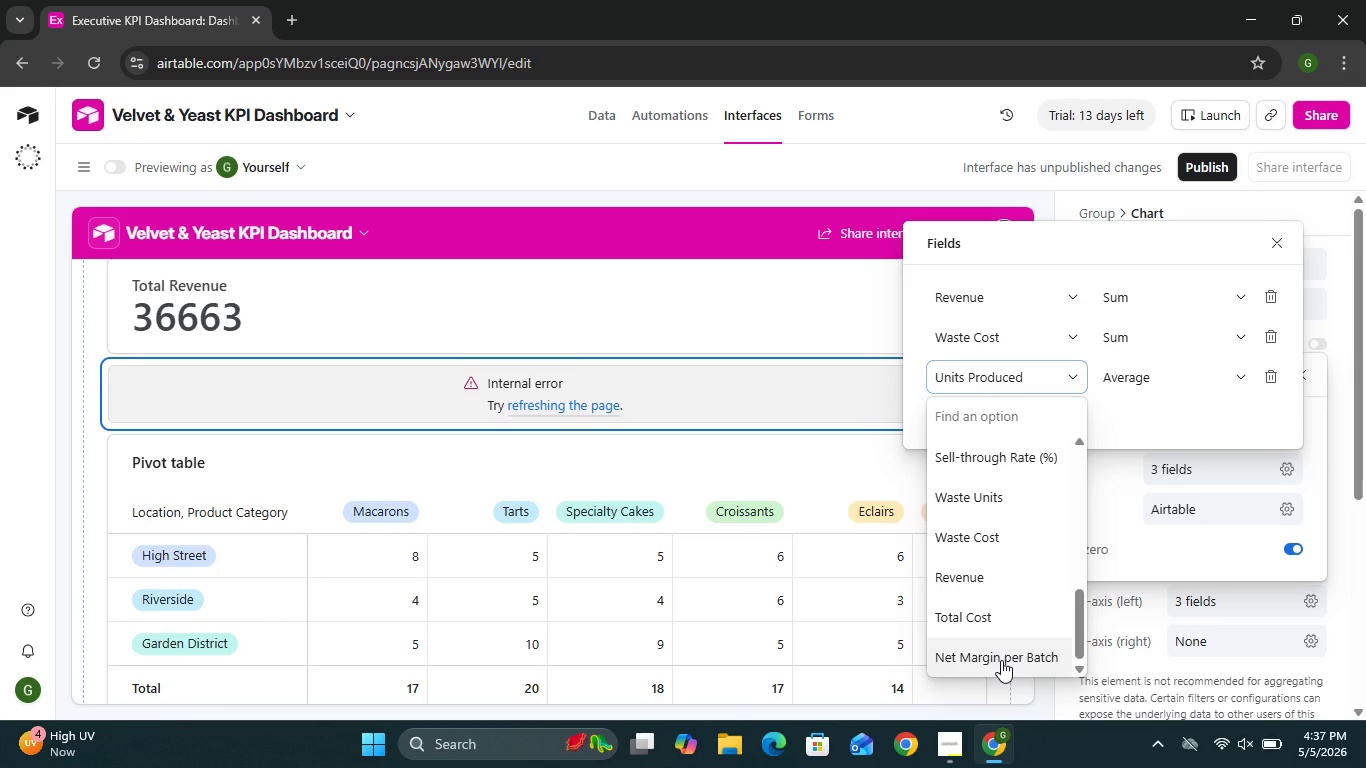 
left_click([1154, 375])
 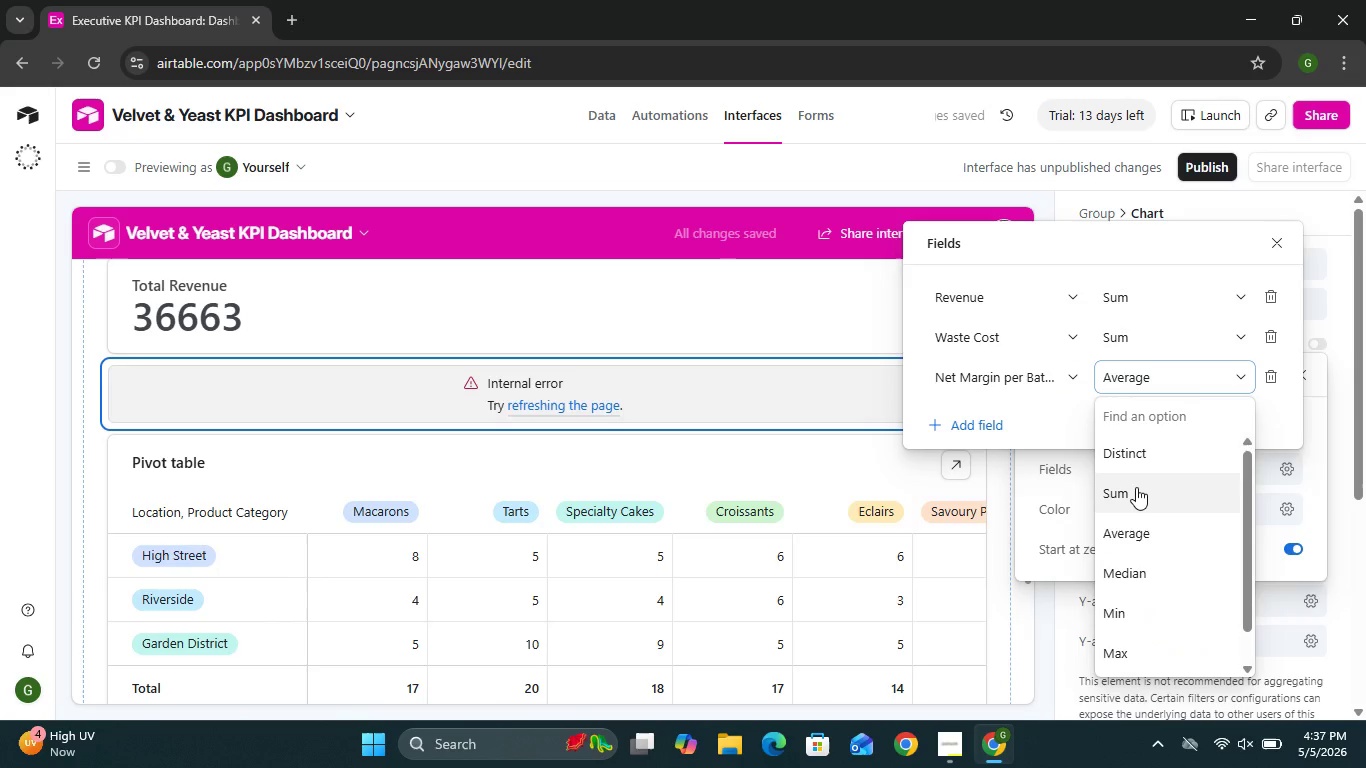 
left_click([1135, 493])
 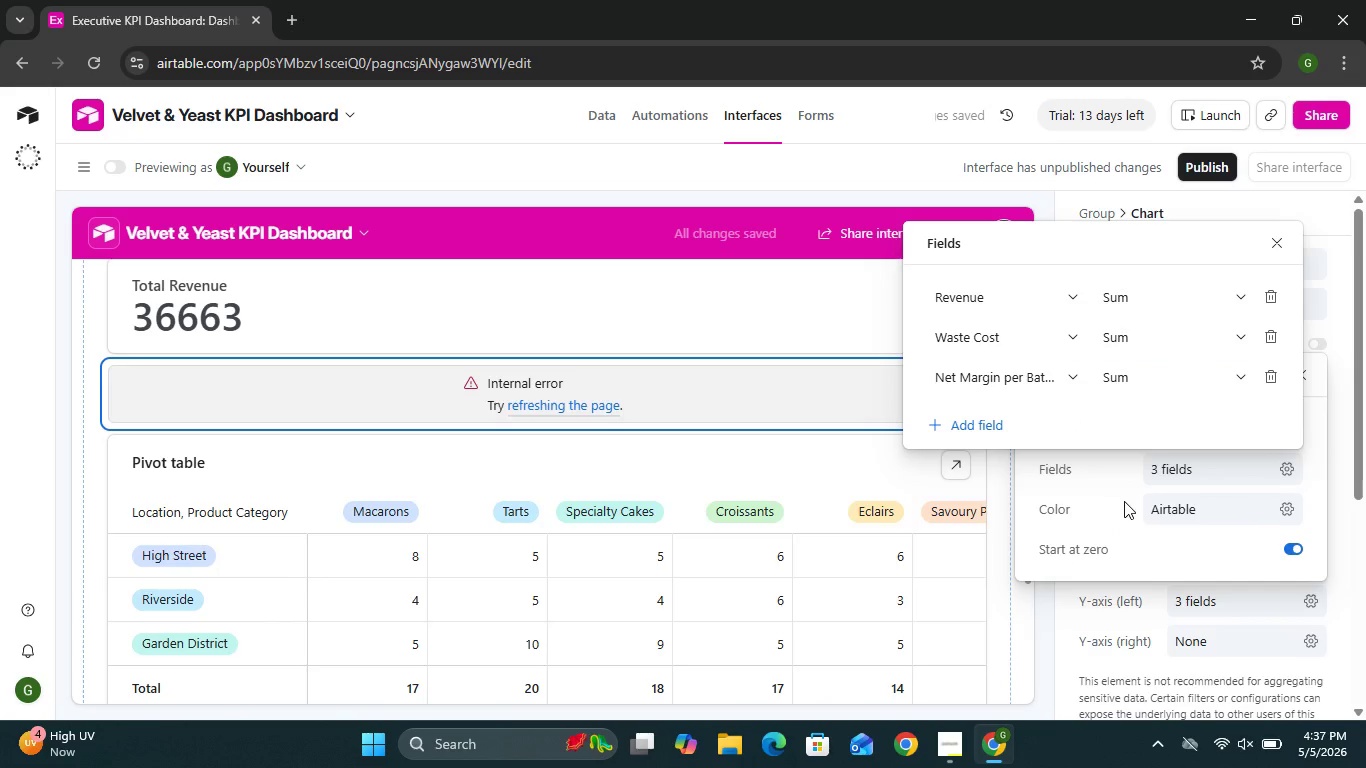 
left_click([1122, 509])
 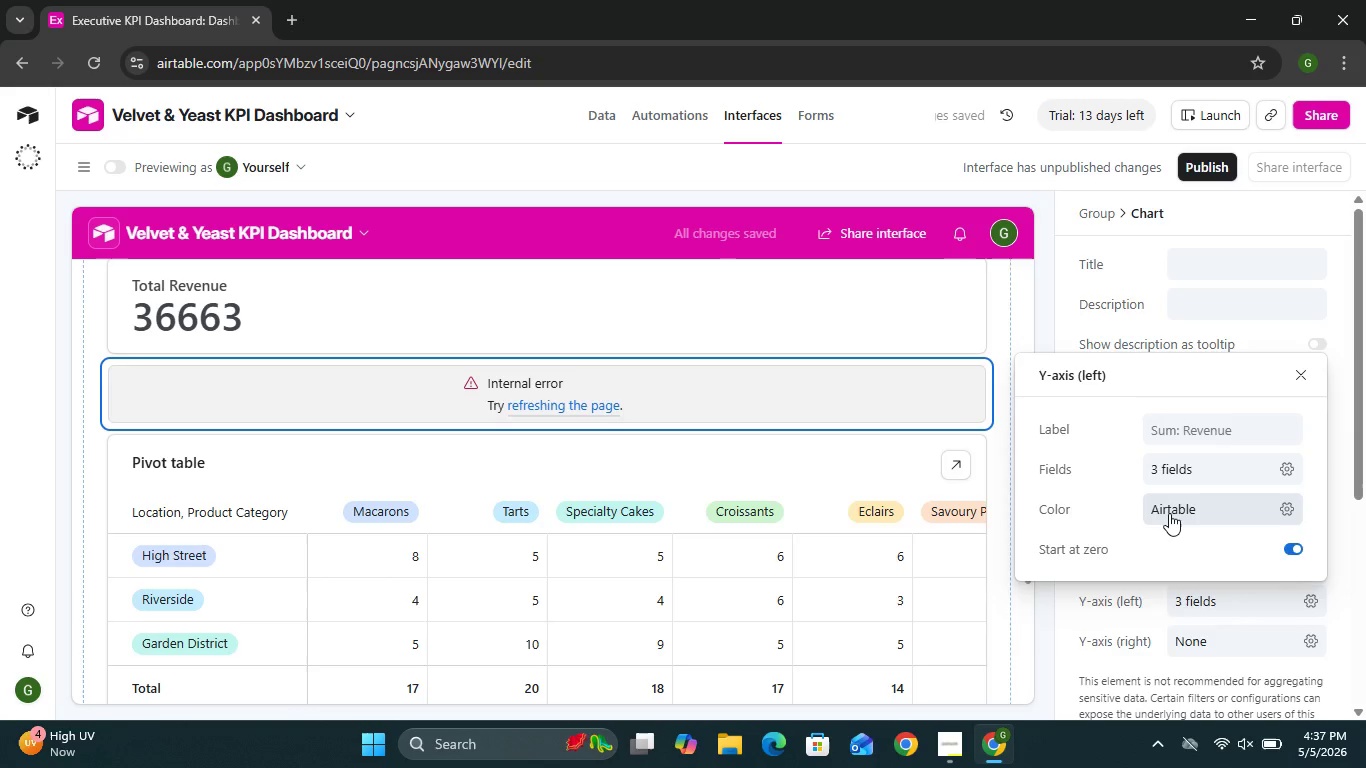 
left_click([1169, 513])
 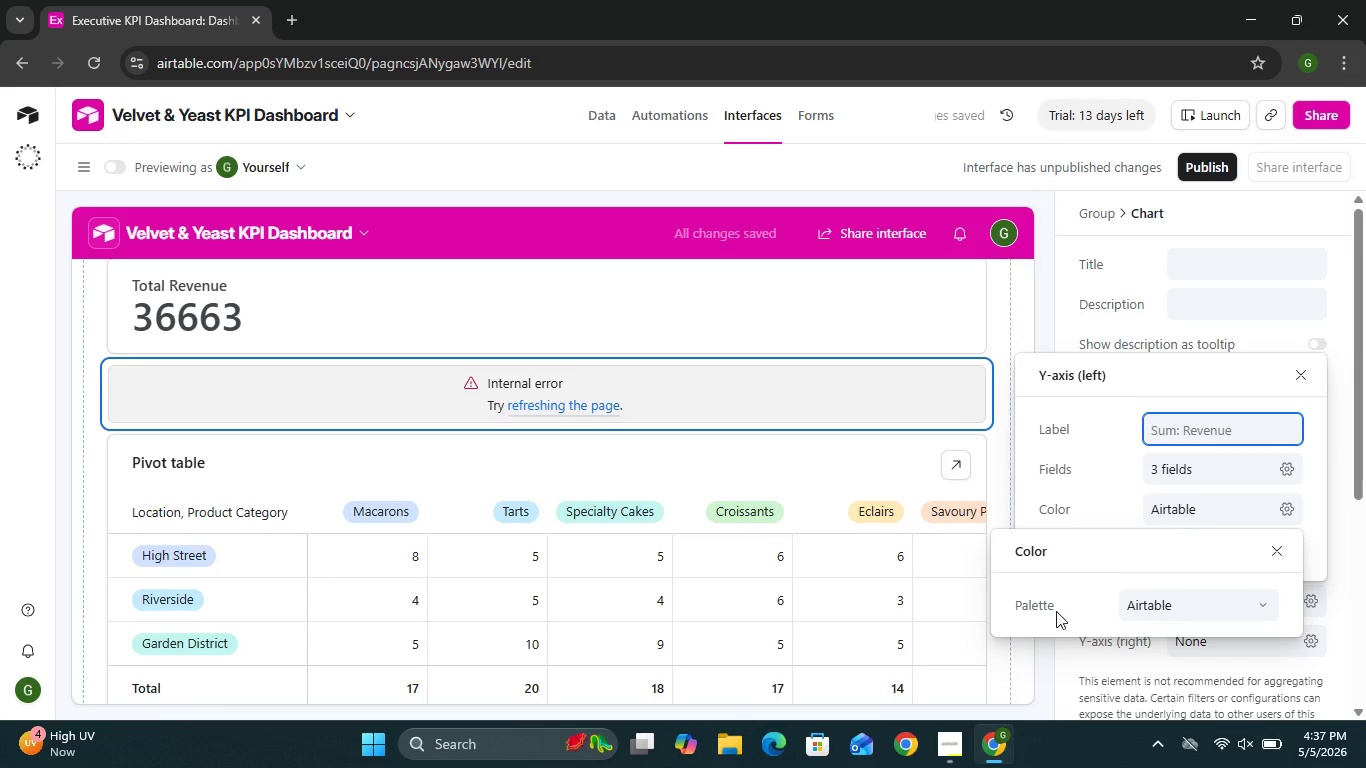 
left_click([1056, 611])
 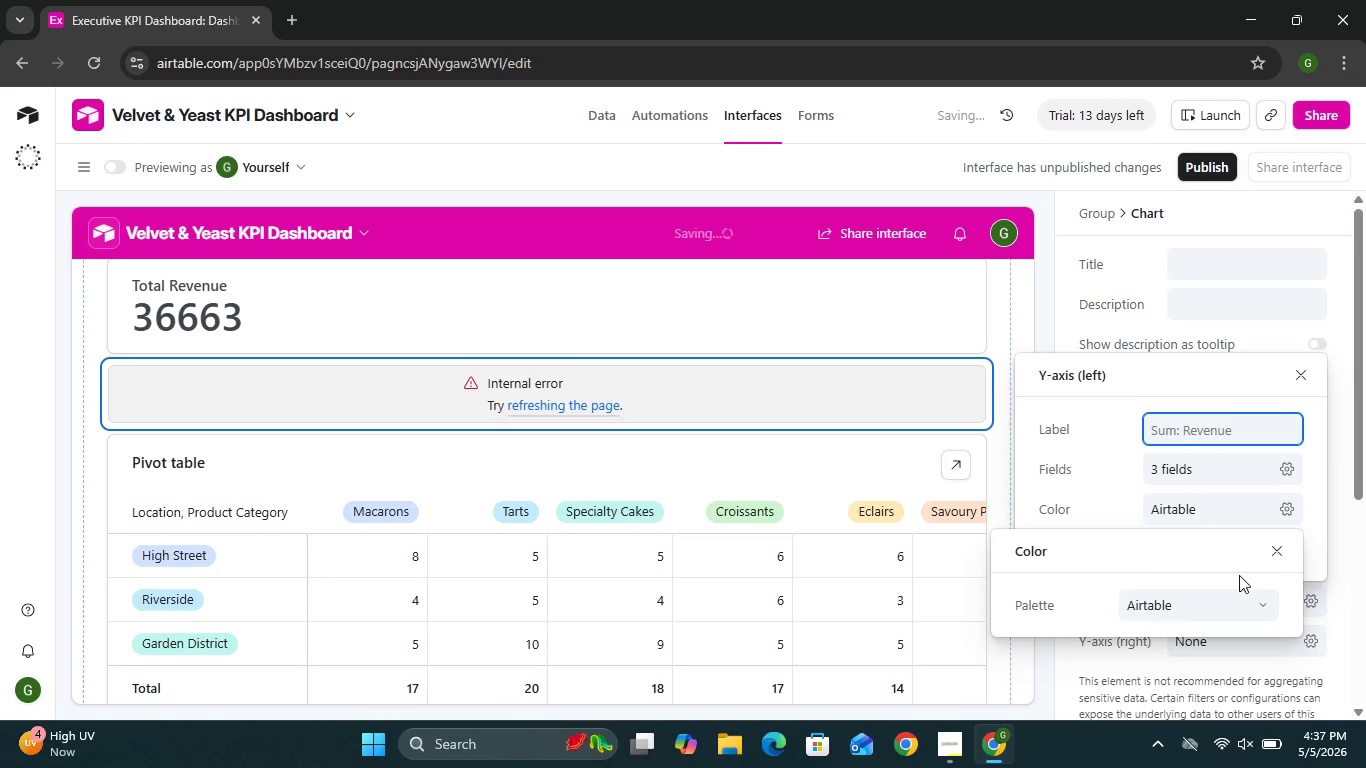 
left_click([1242, 609])
 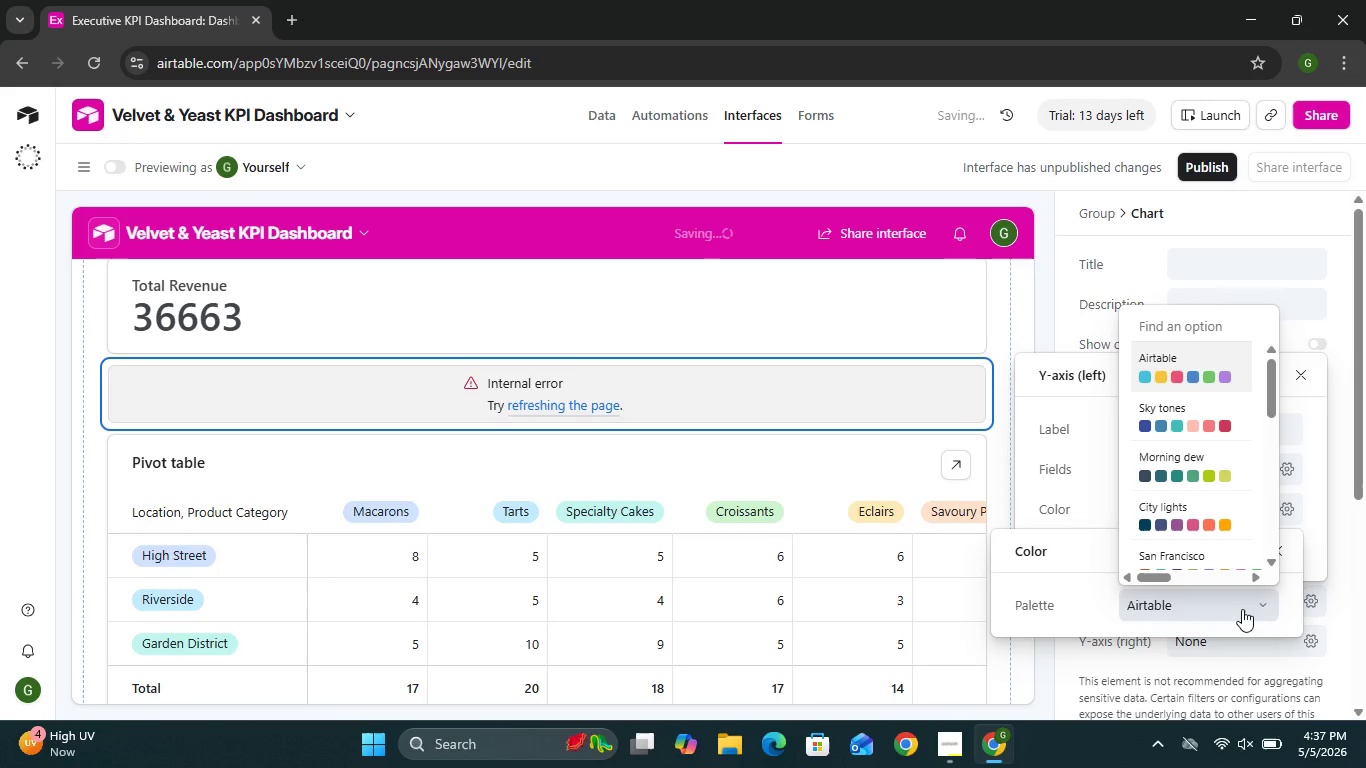 
left_click([1068, 613])
 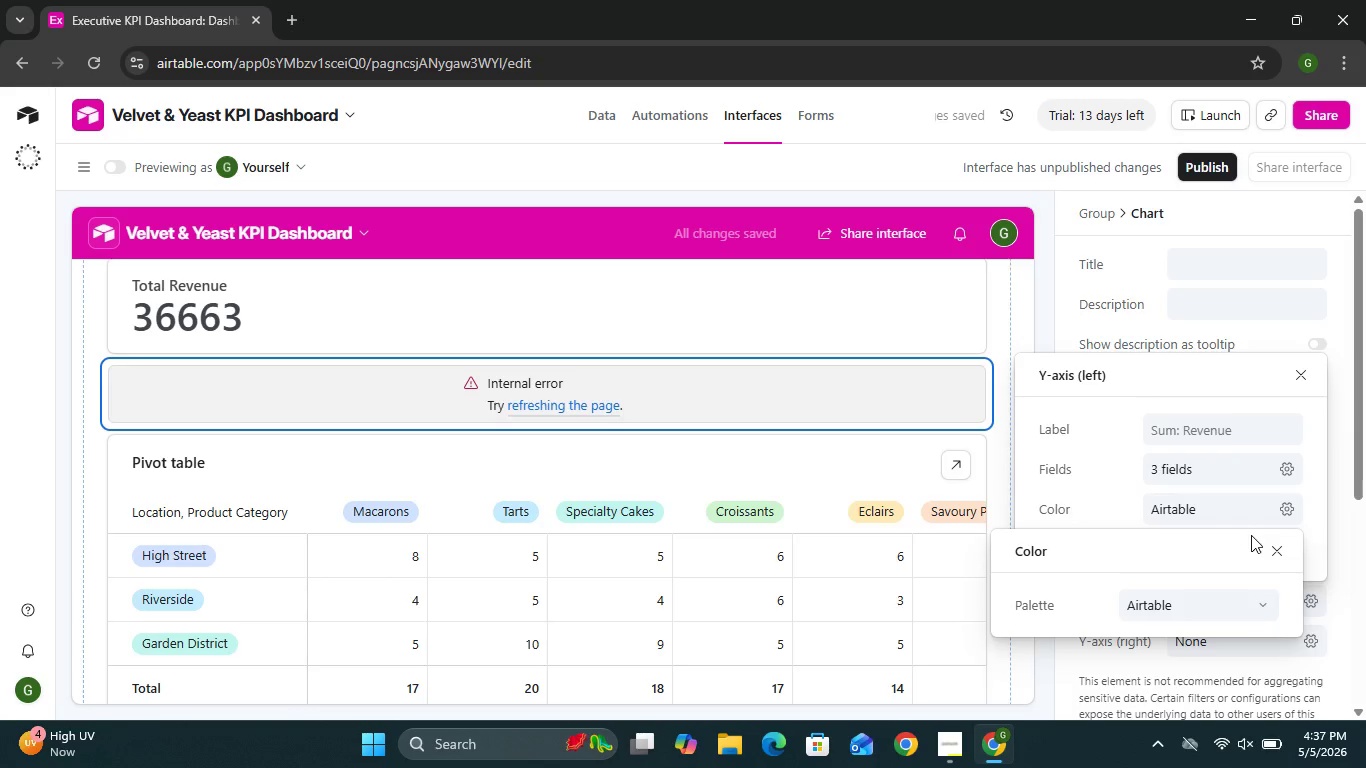 
left_click([1274, 550])
 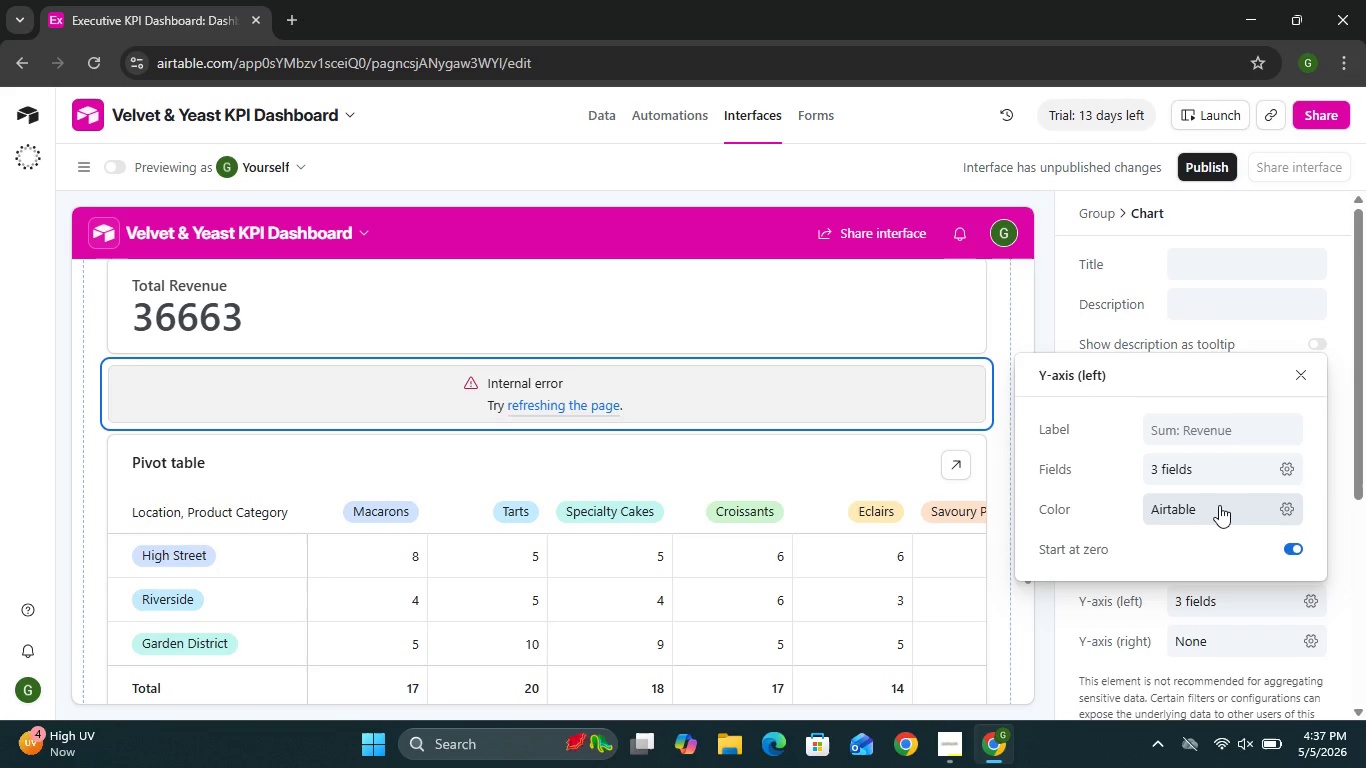 
wait(7.92)
 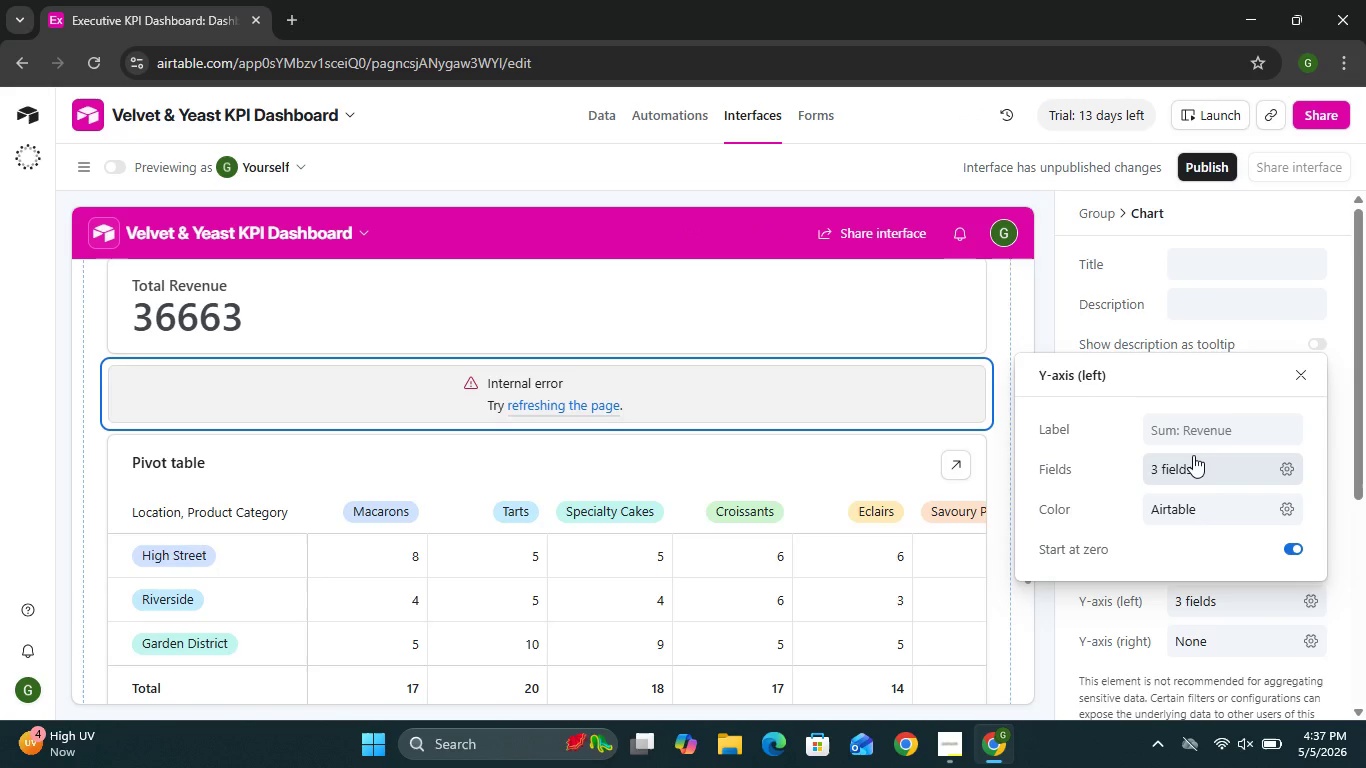 
left_click([1301, 376])
 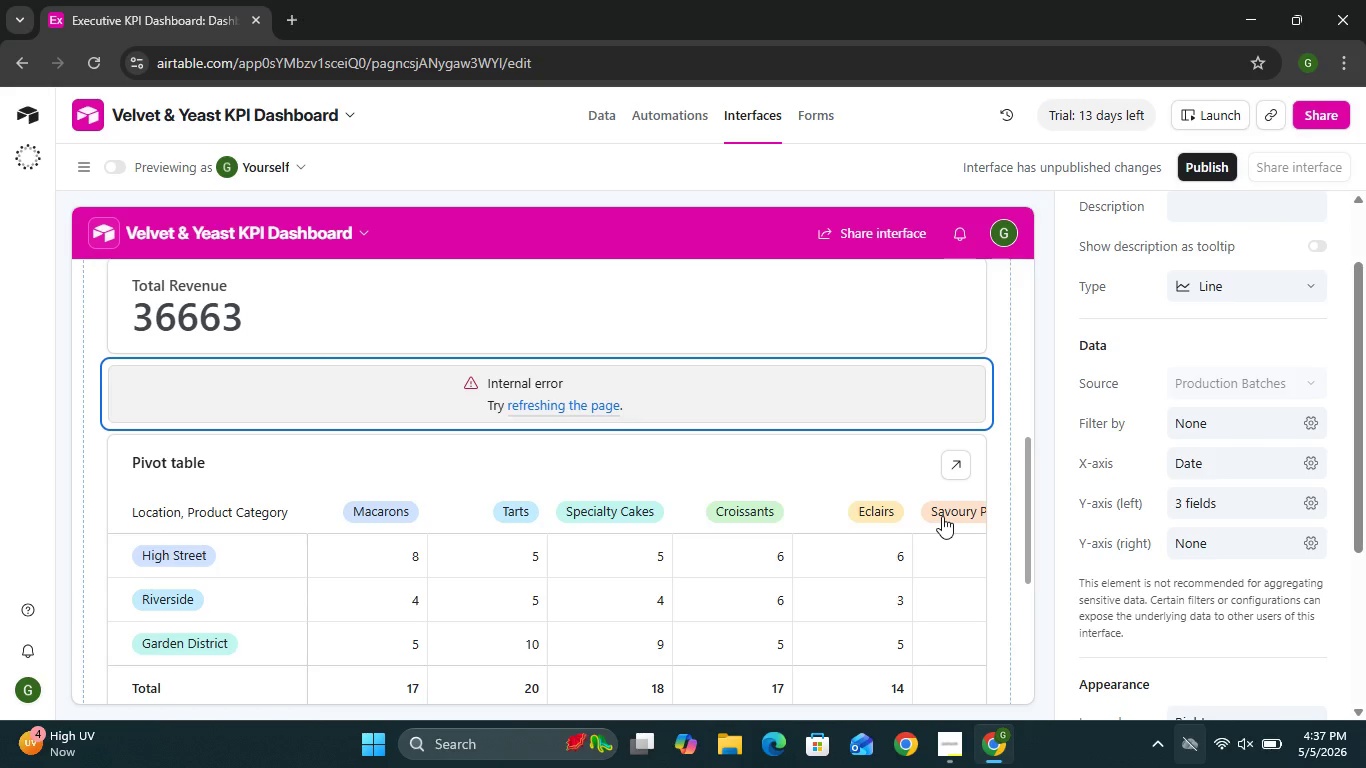 
wait(17.66)
 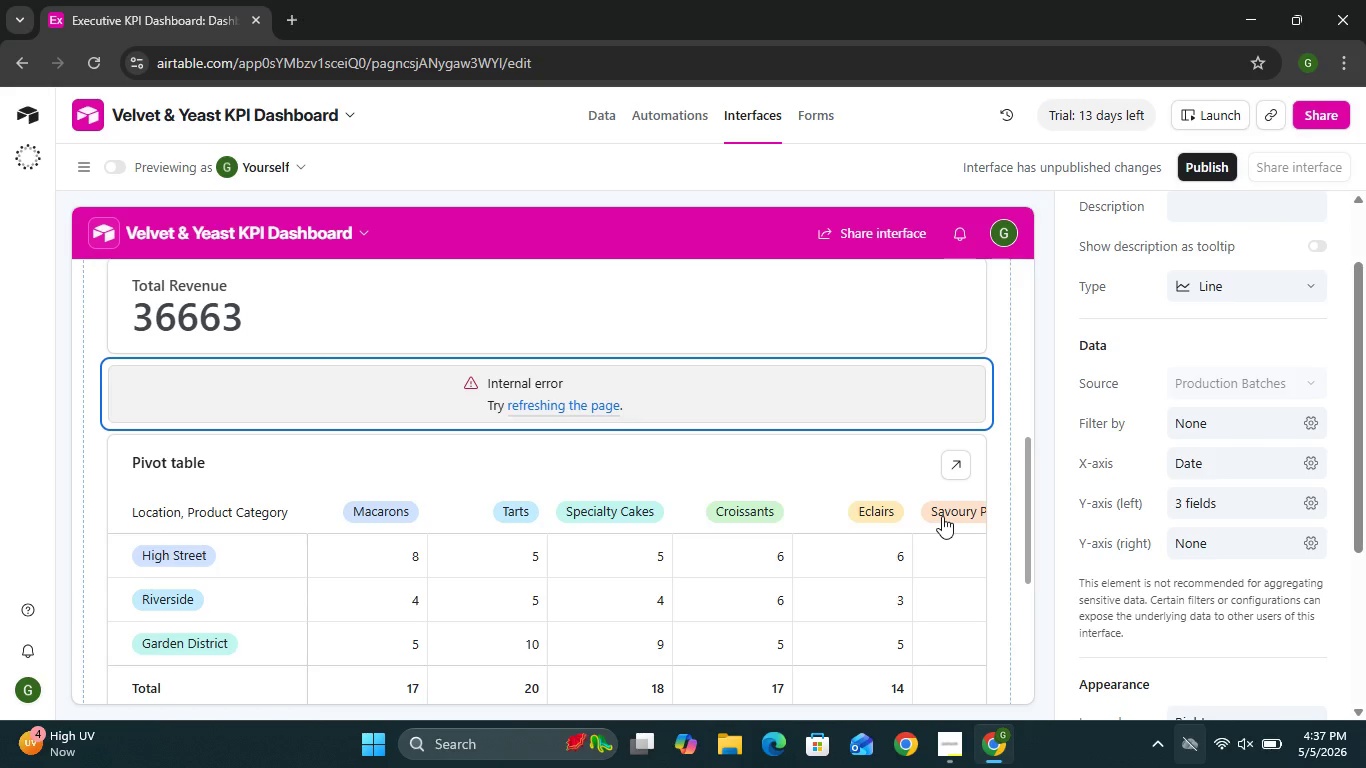 
key(Control+Z)
 